 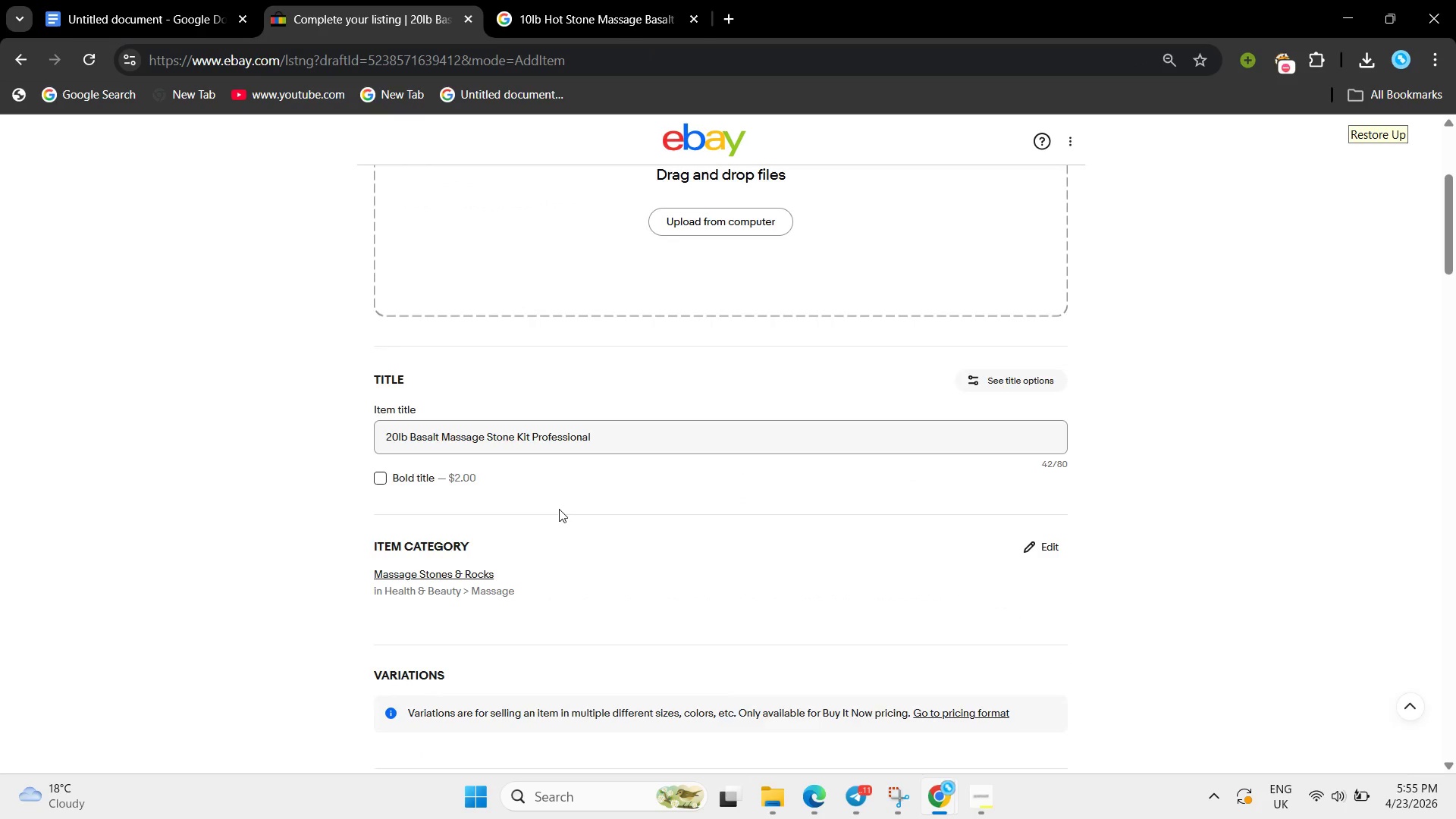 
scroll: coordinate [559, 509], scroll_direction: down, amount: 9.0
 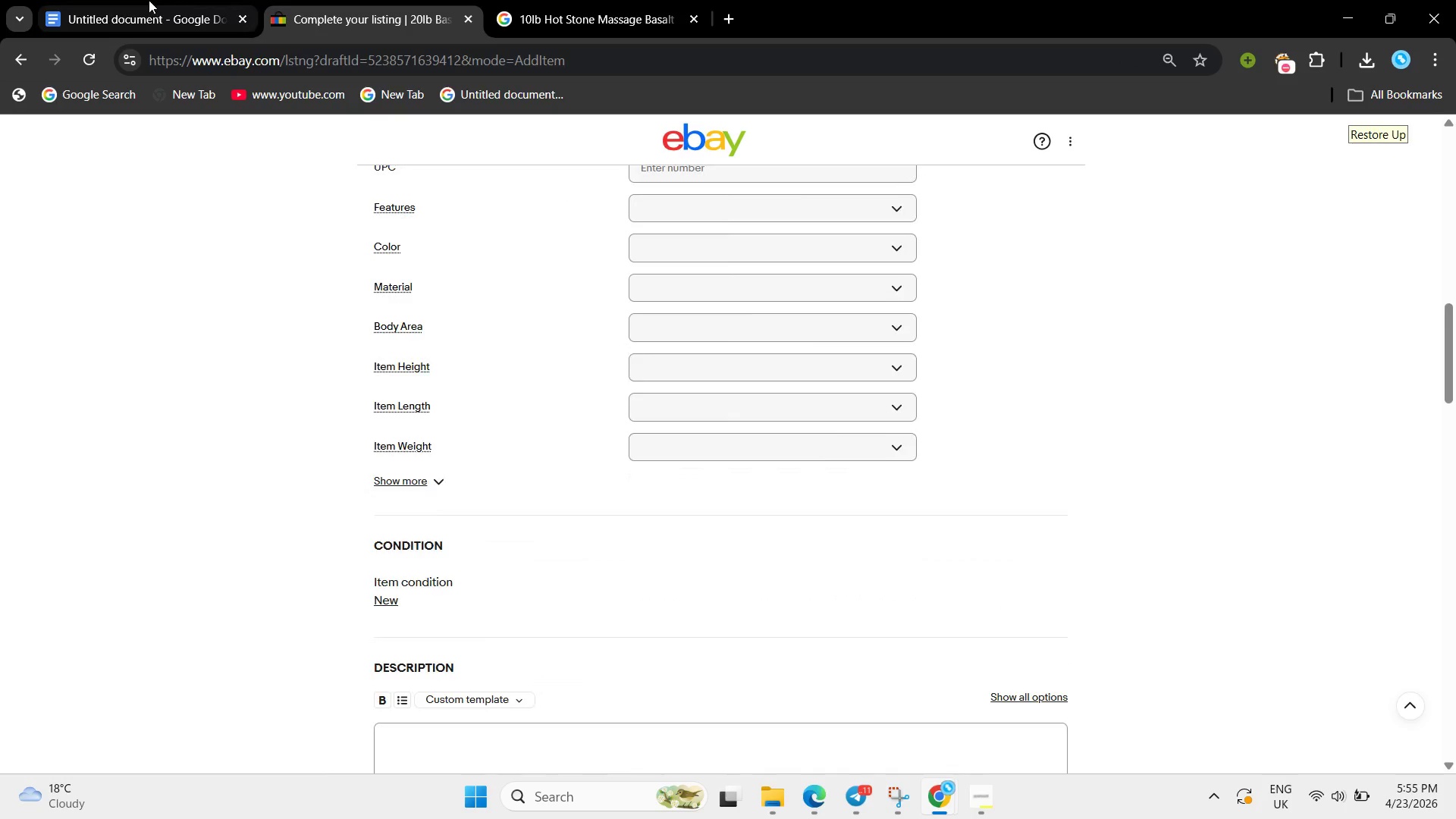 
left_click([149, 0])
 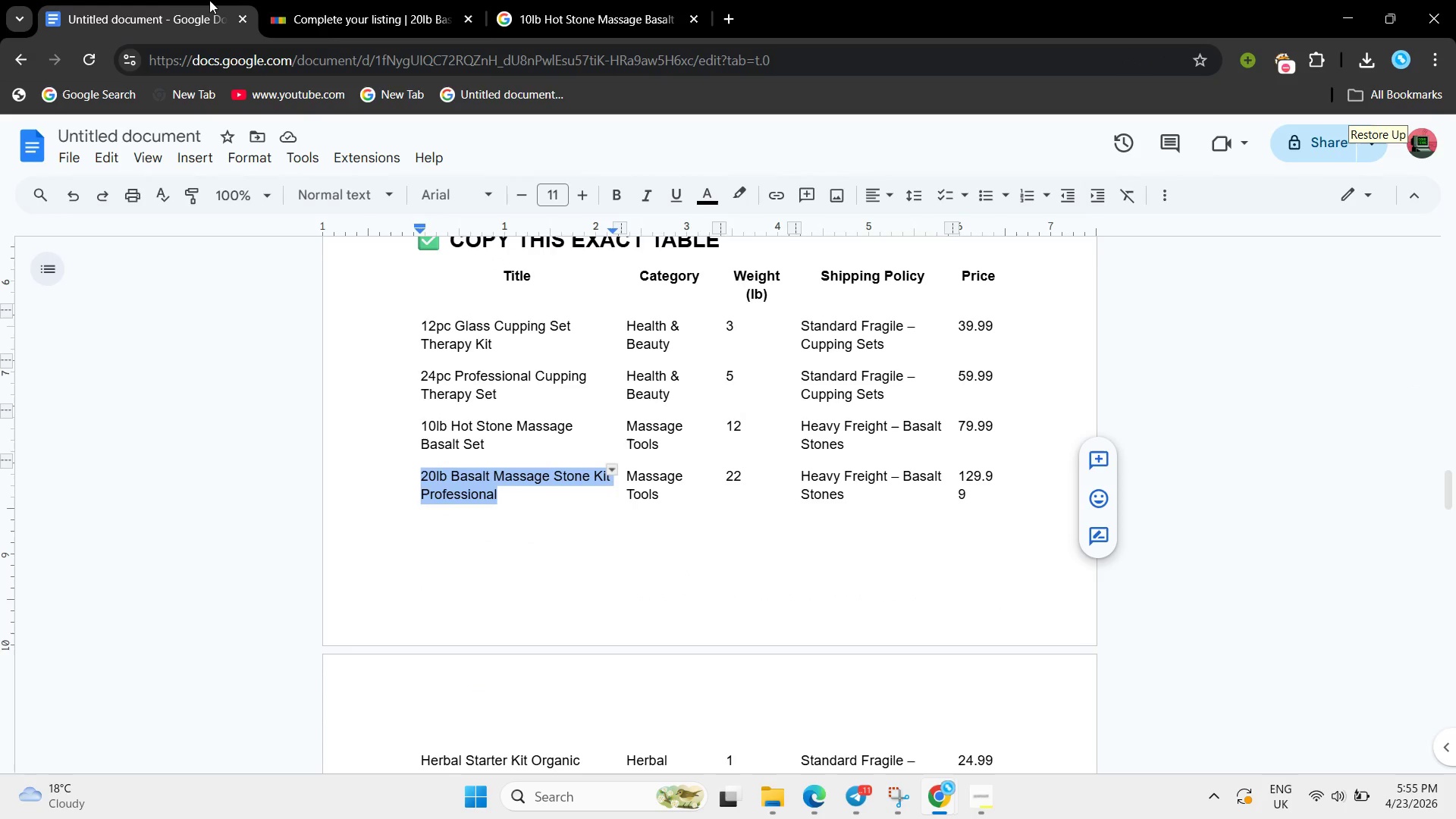 
left_click([162, 0])
 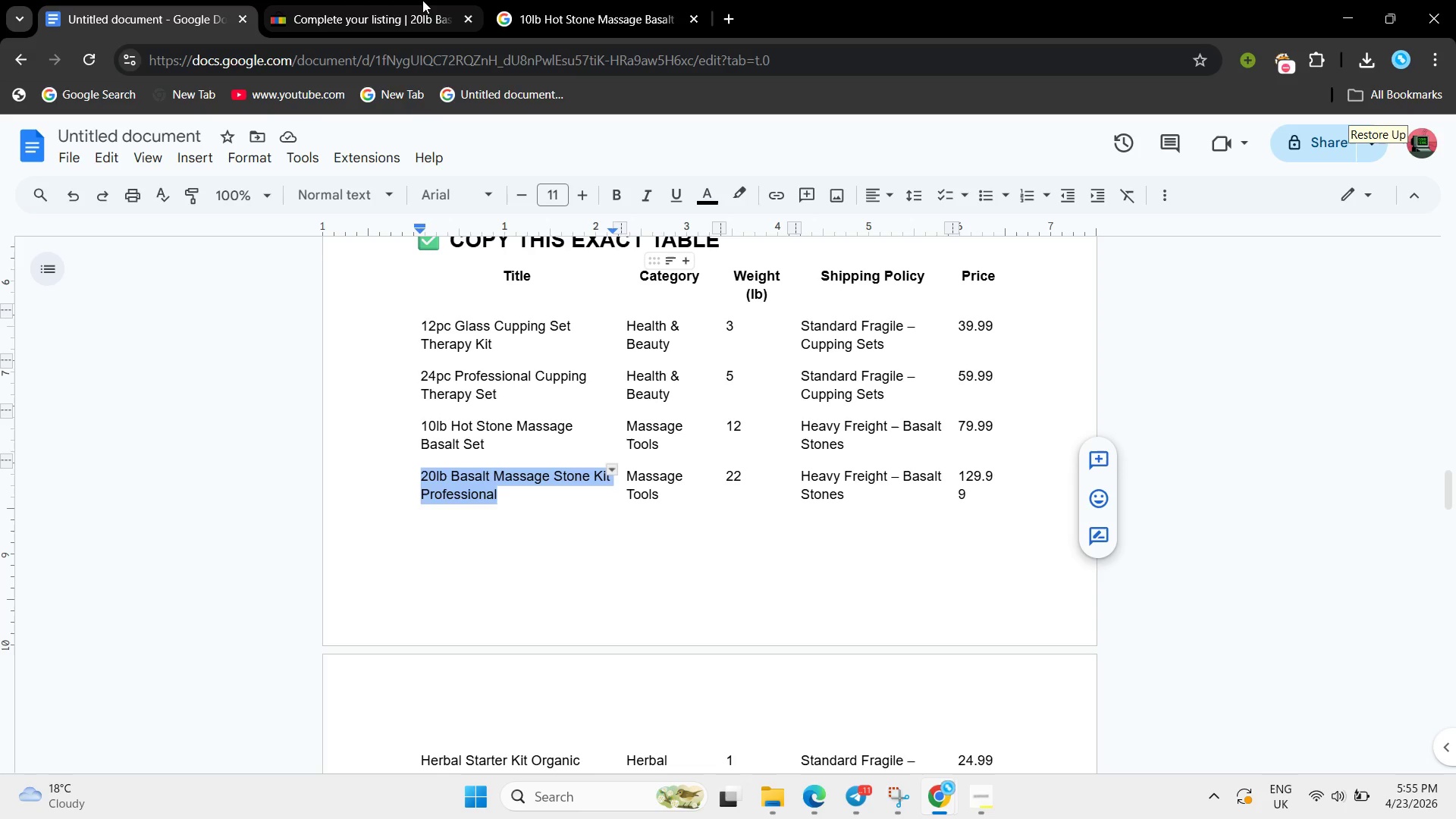 
left_click([395, 0])
 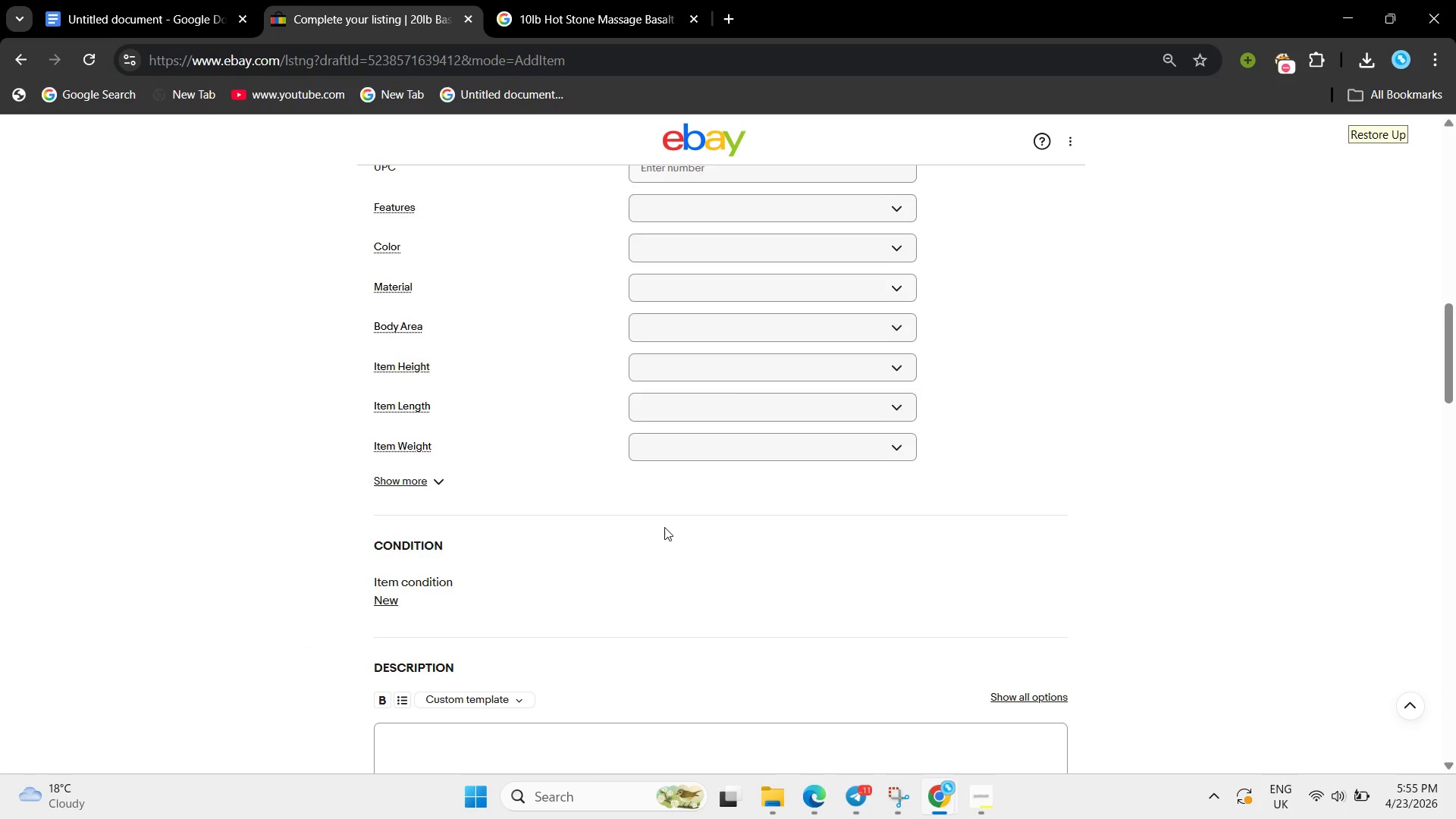 
scroll: coordinate [661, 526], scroll_direction: down, amount: 8.0
 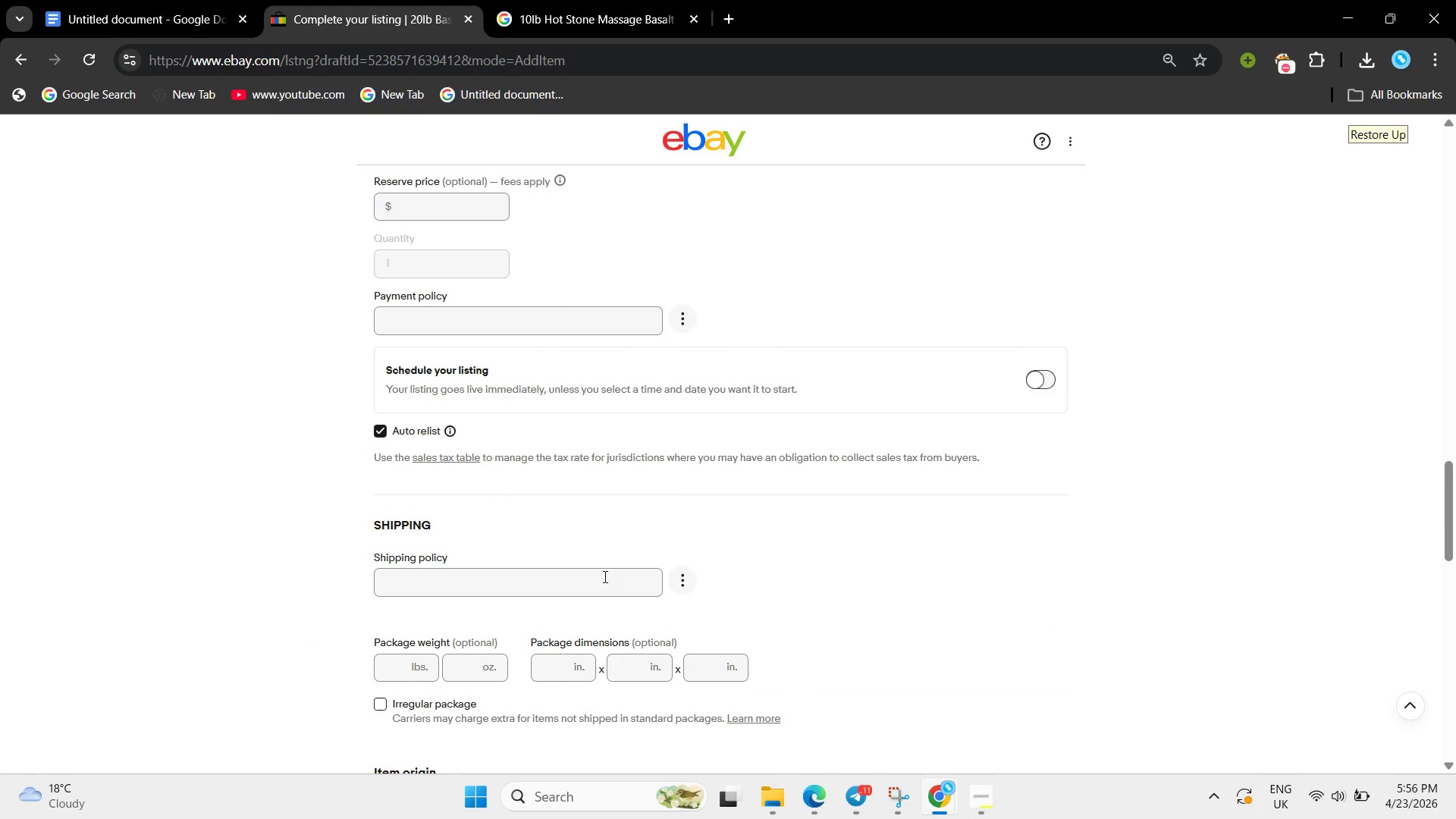 
left_click([604, 584])
 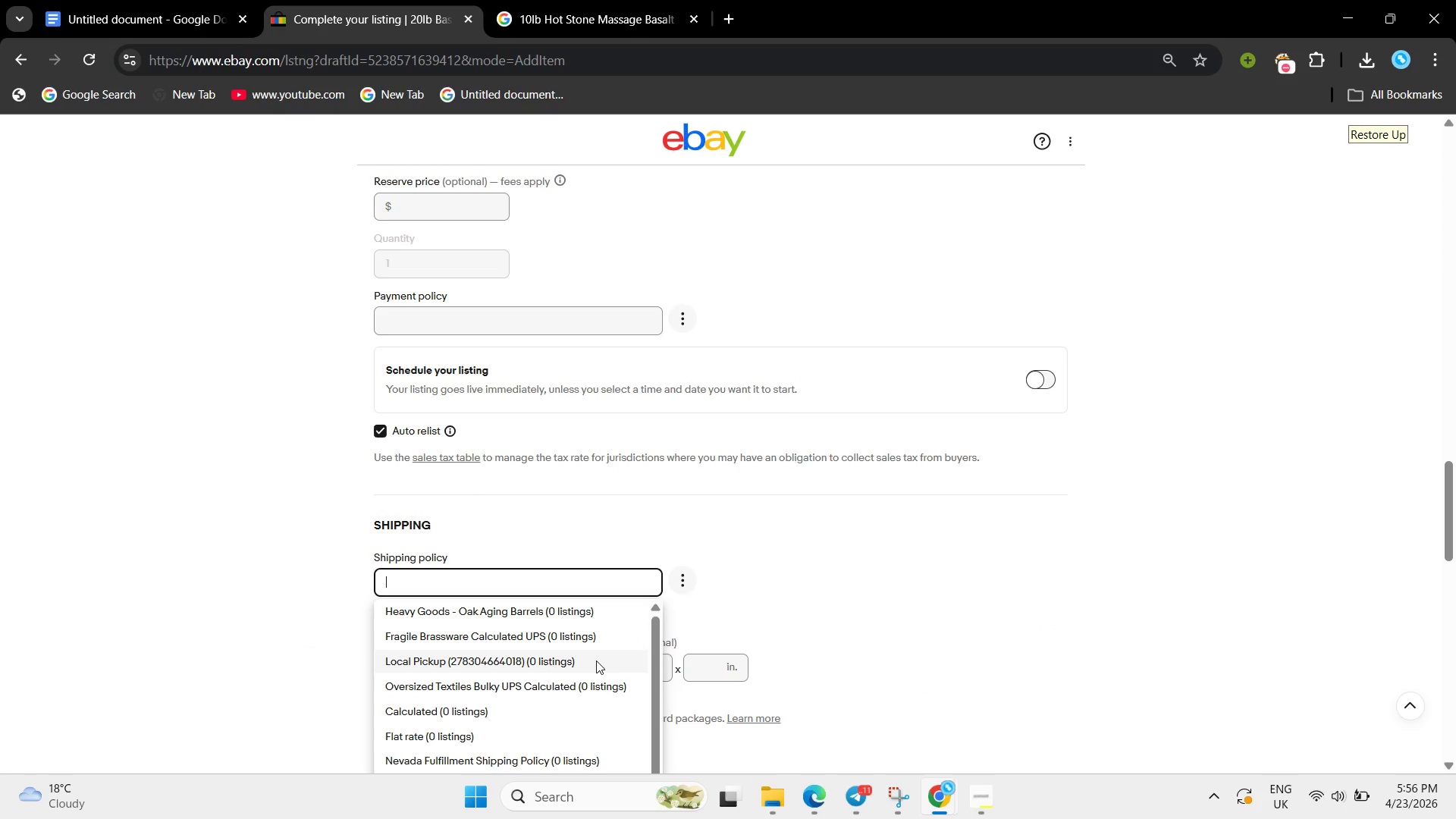 
scroll: coordinate [596, 661], scroll_direction: down, amount: 2.0
 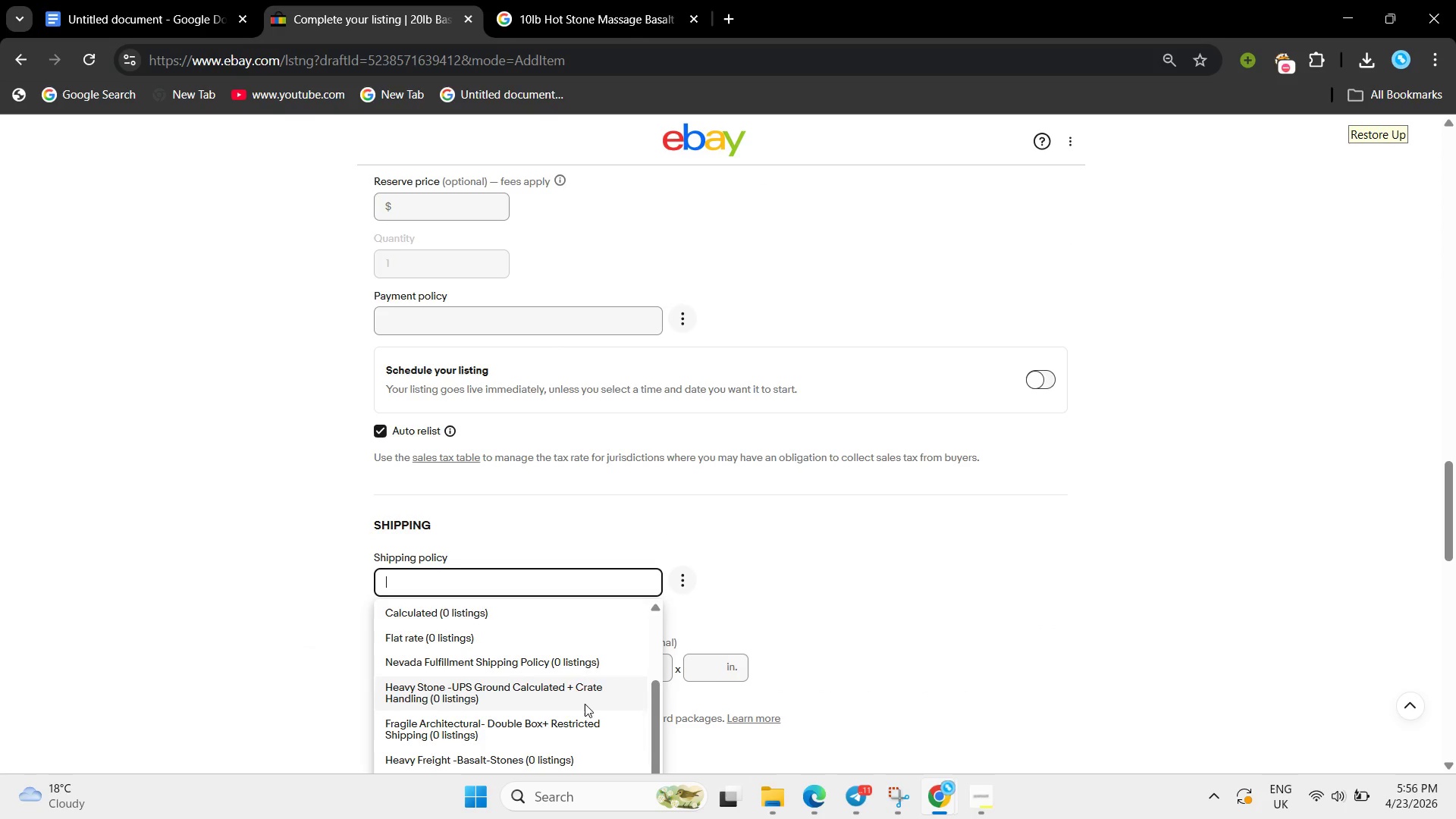 
left_click([566, 756])
 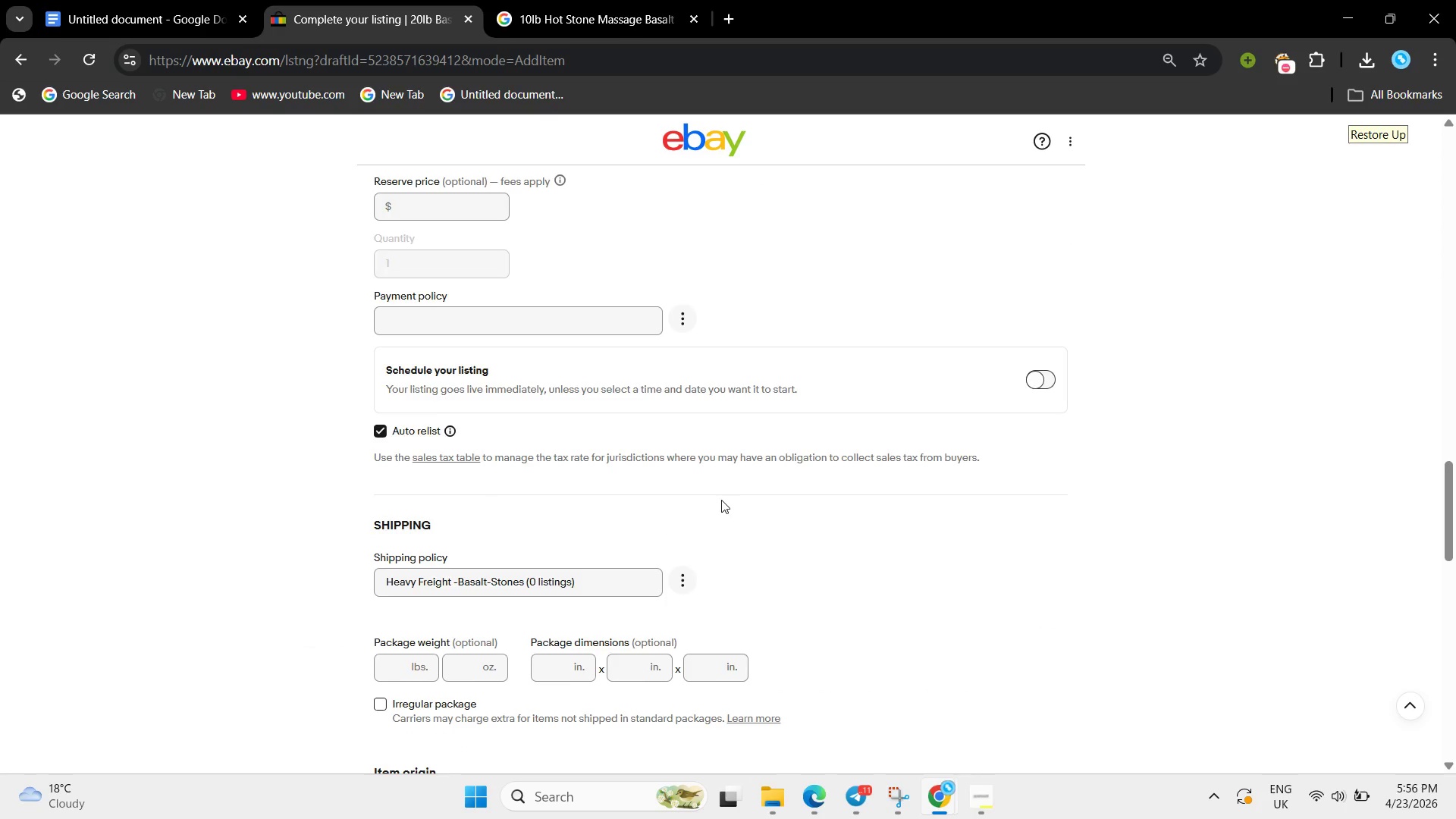 
scroll: coordinate [721, 500], scroll_direction: down, amount: 2.0
 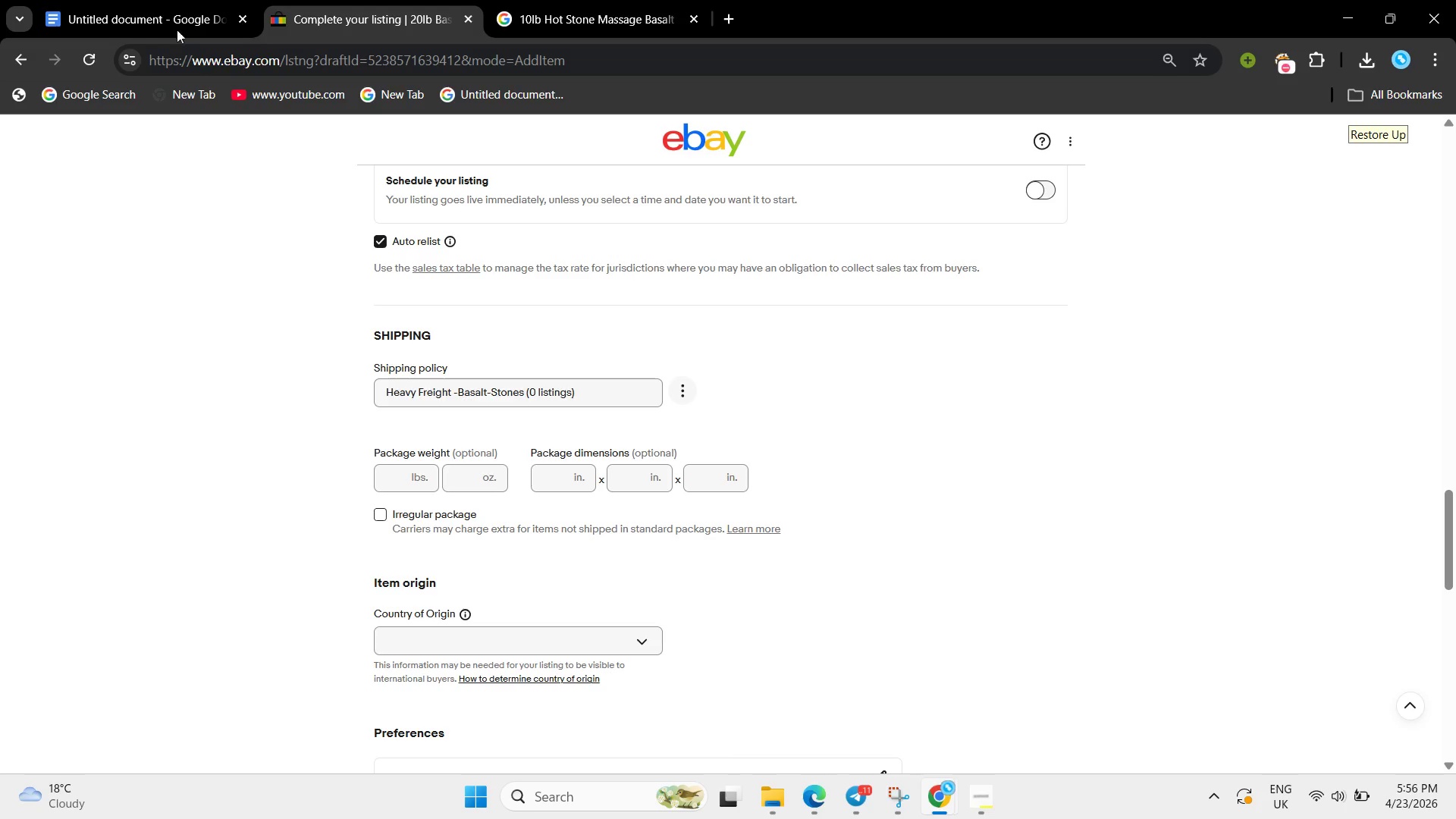 
left_click([189, 0])
 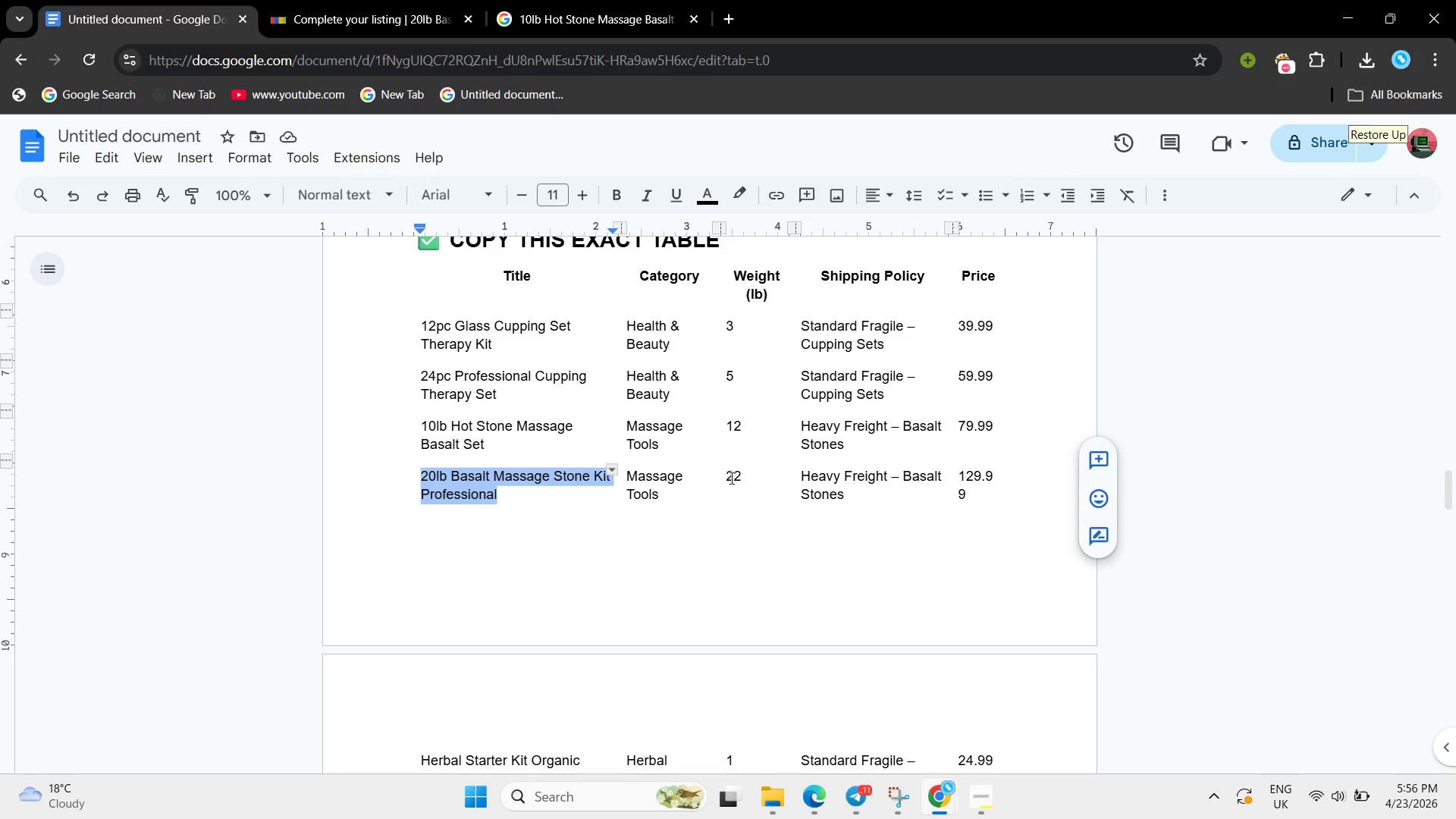 
left_click([730, 478])
 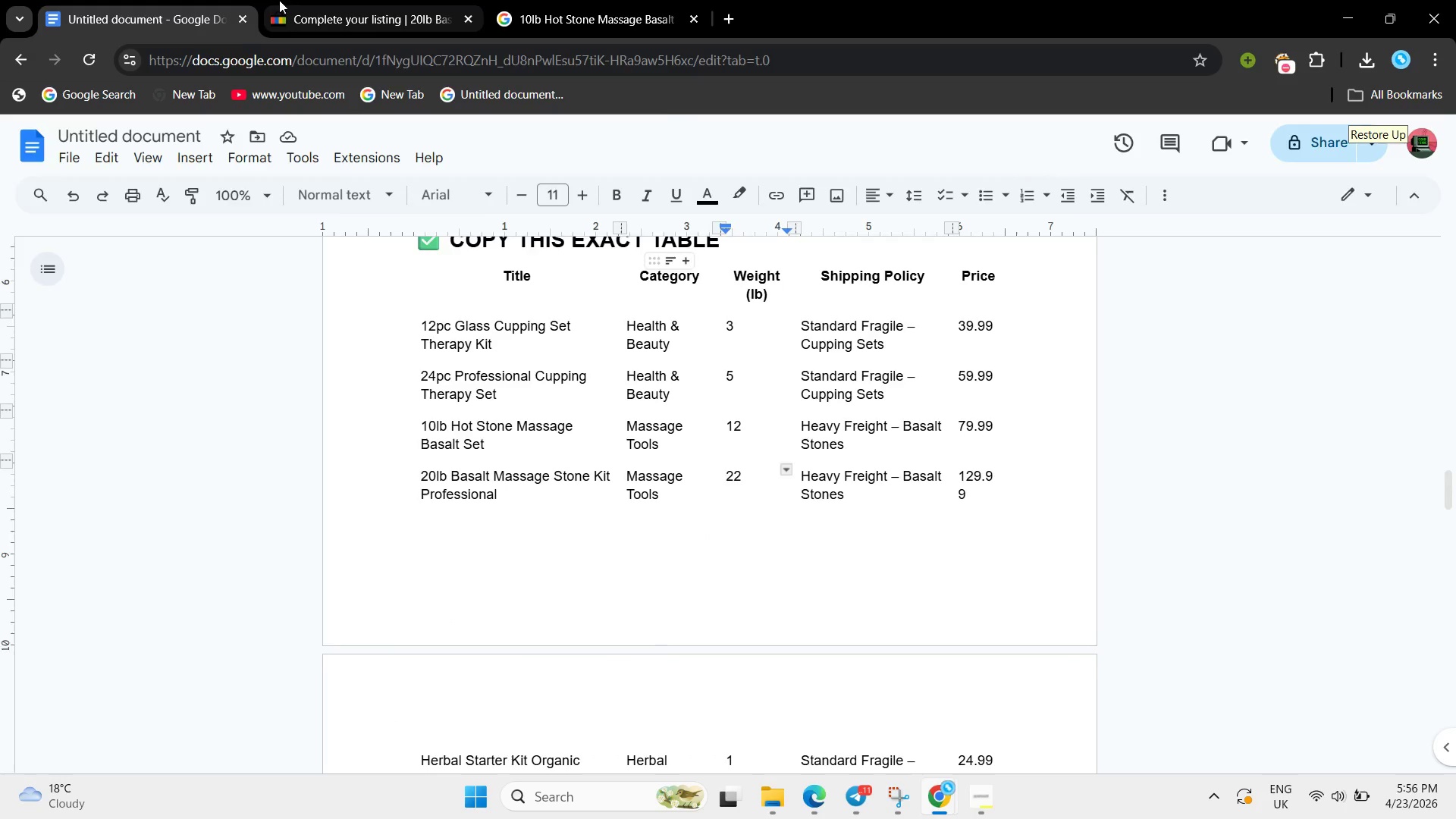 
left_click([279, 0])
 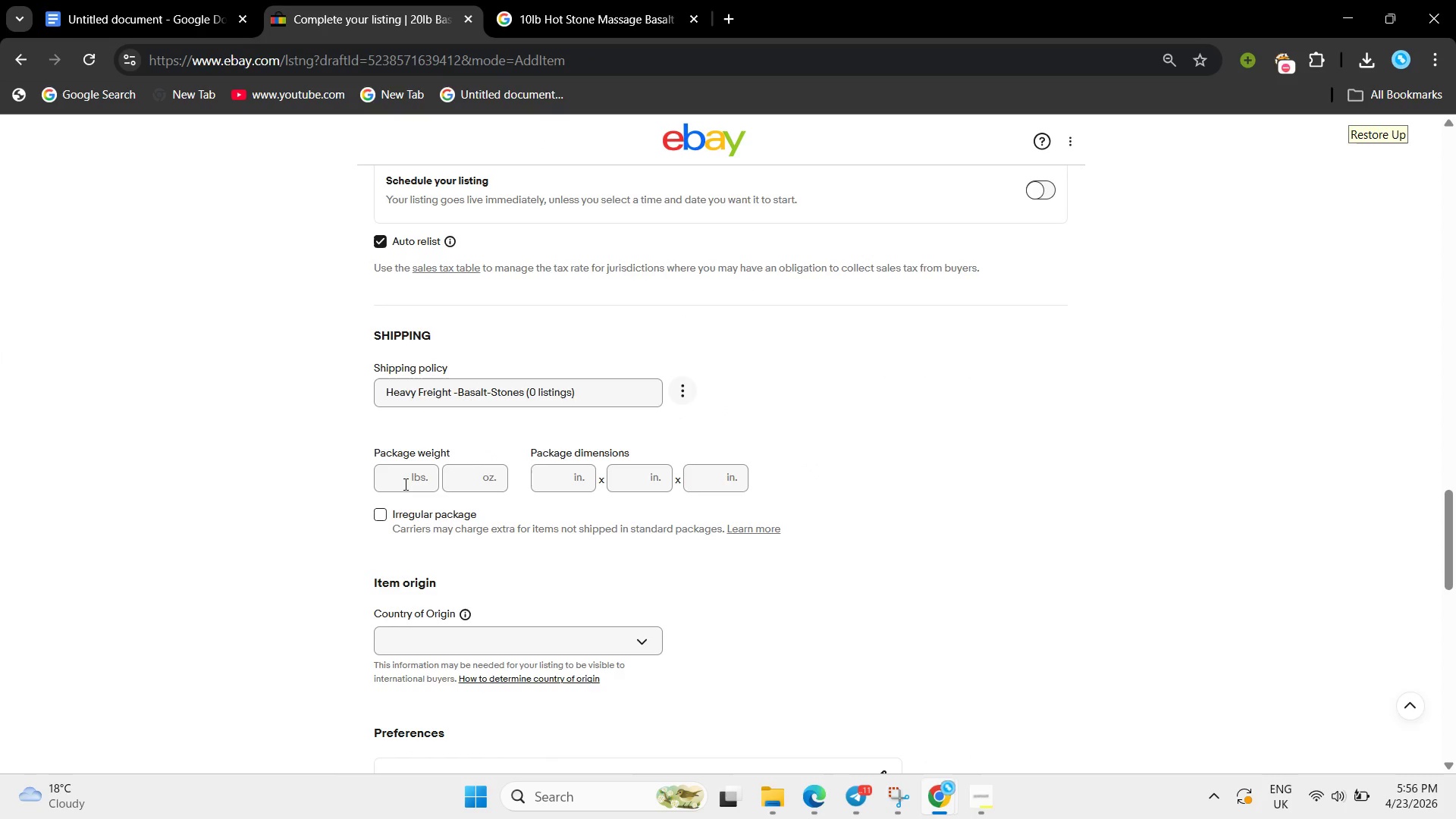 
left_click([404, 484])
 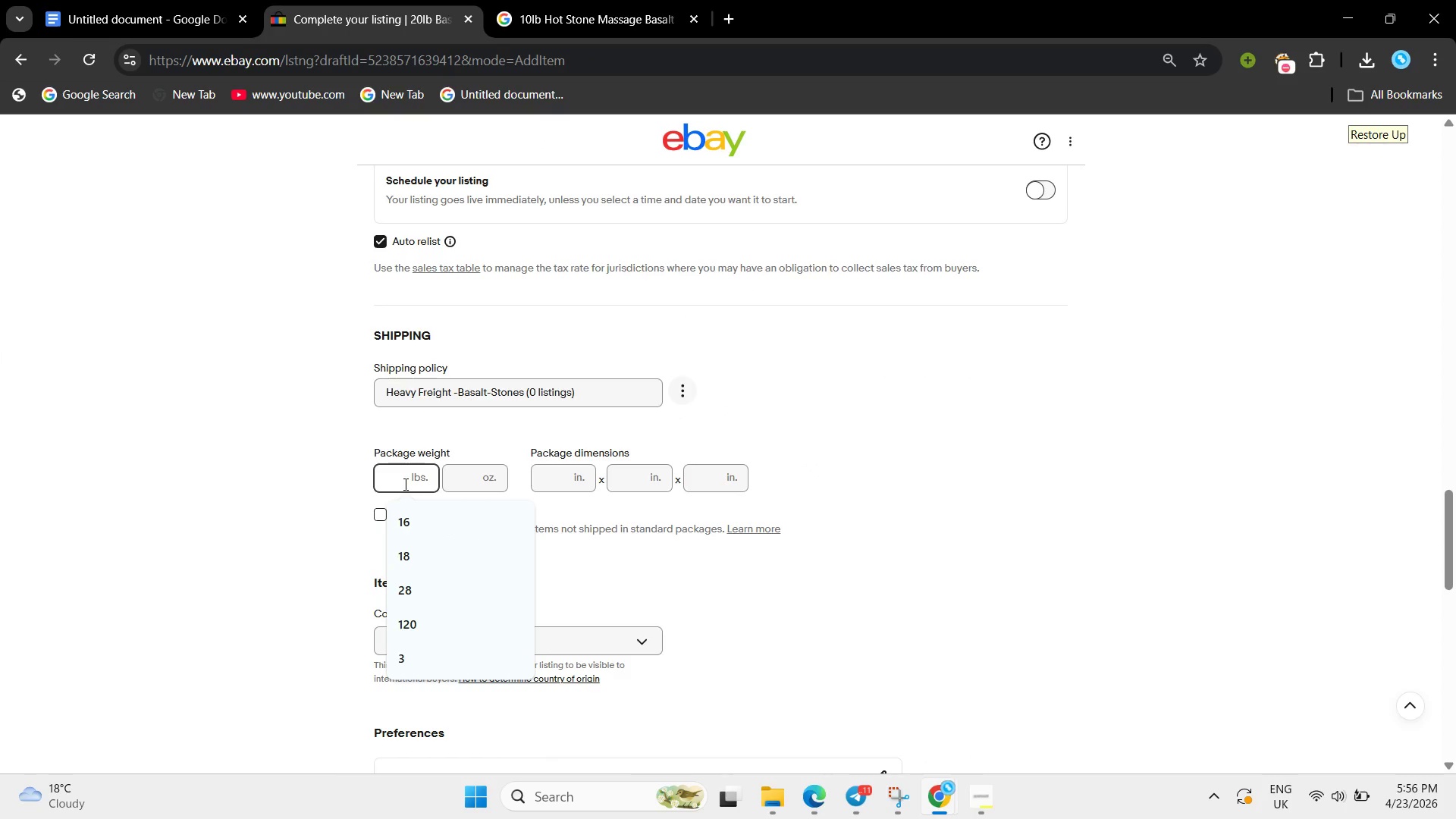 
type(22)
 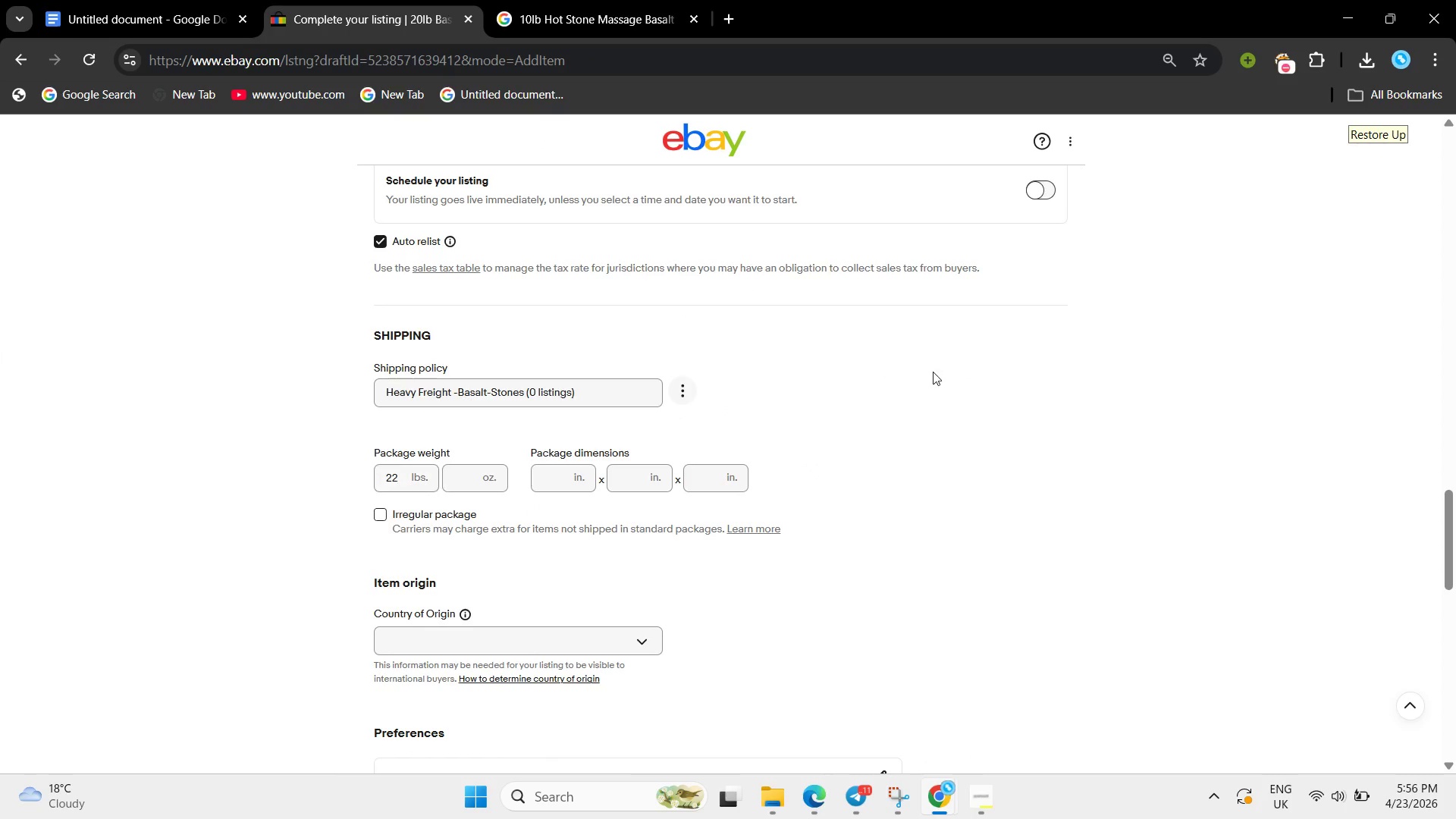 
left_click_drag(start_coordinate=[927, 372], to_coordinate=[933, 372])
 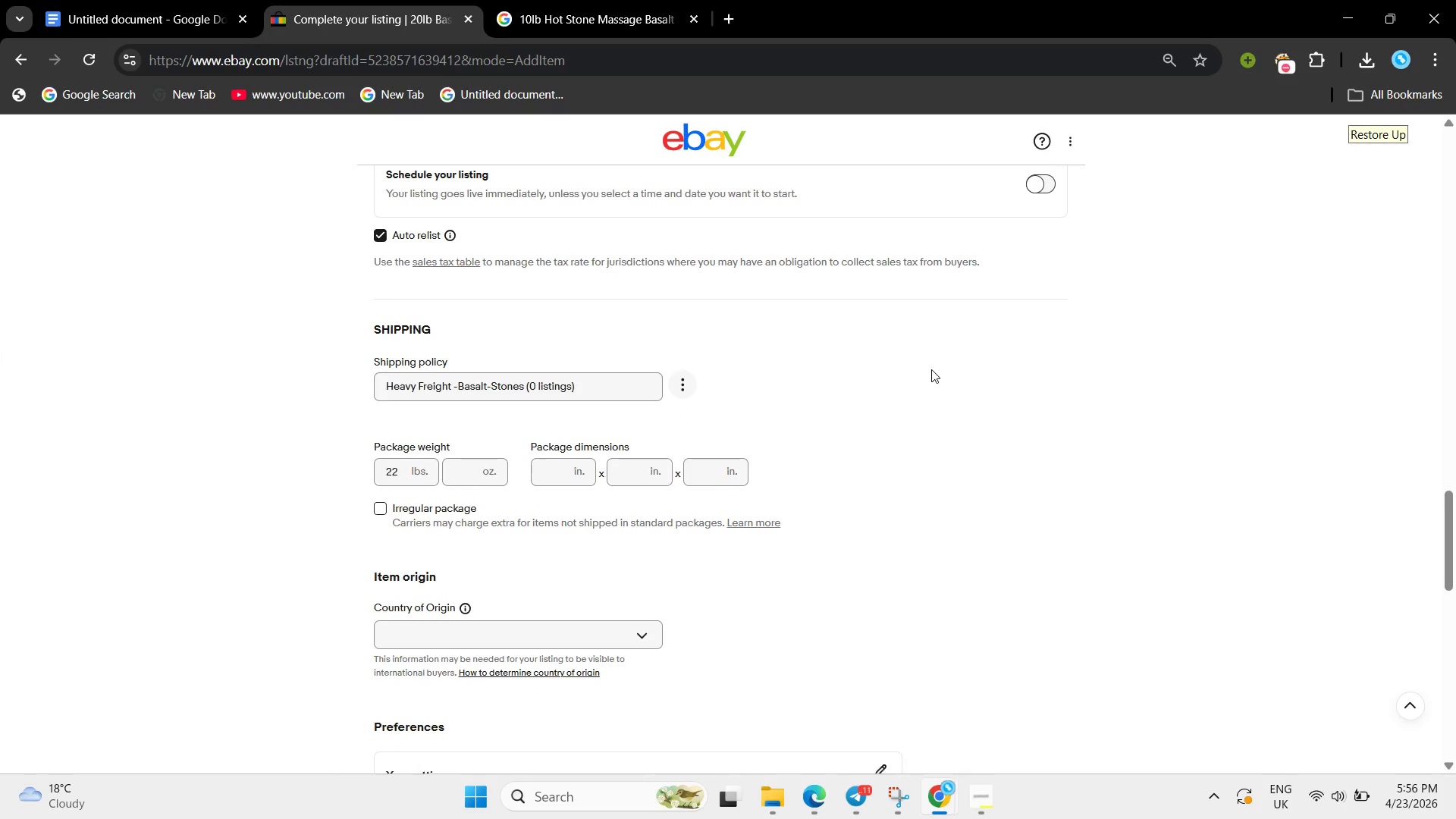 
scroll: coordinate [931, 369], scroll_direction: down, amount: 2.0
 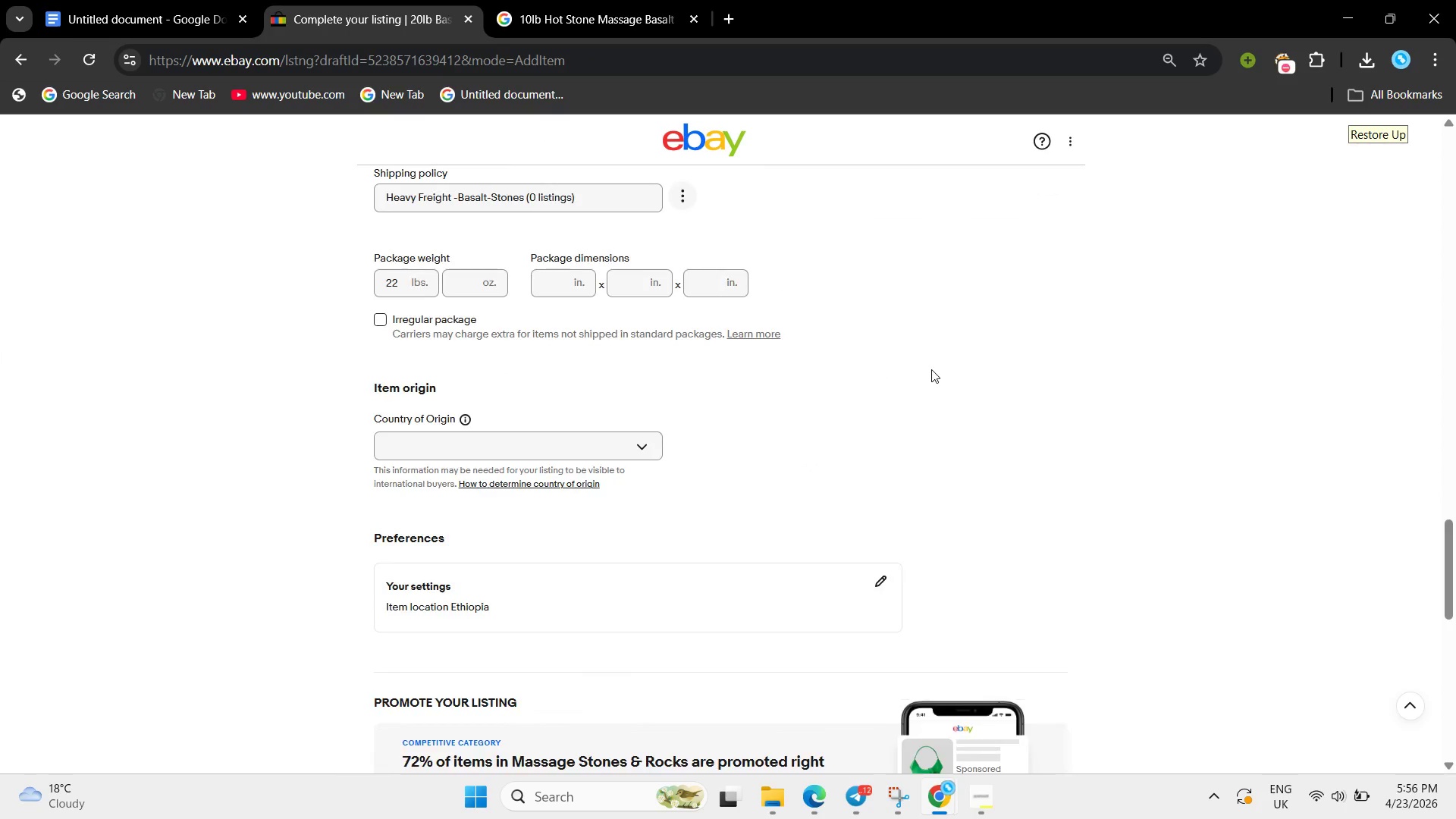 
scroll: coordinate [931, 369], scroll_direction: up, amount: 6.0
 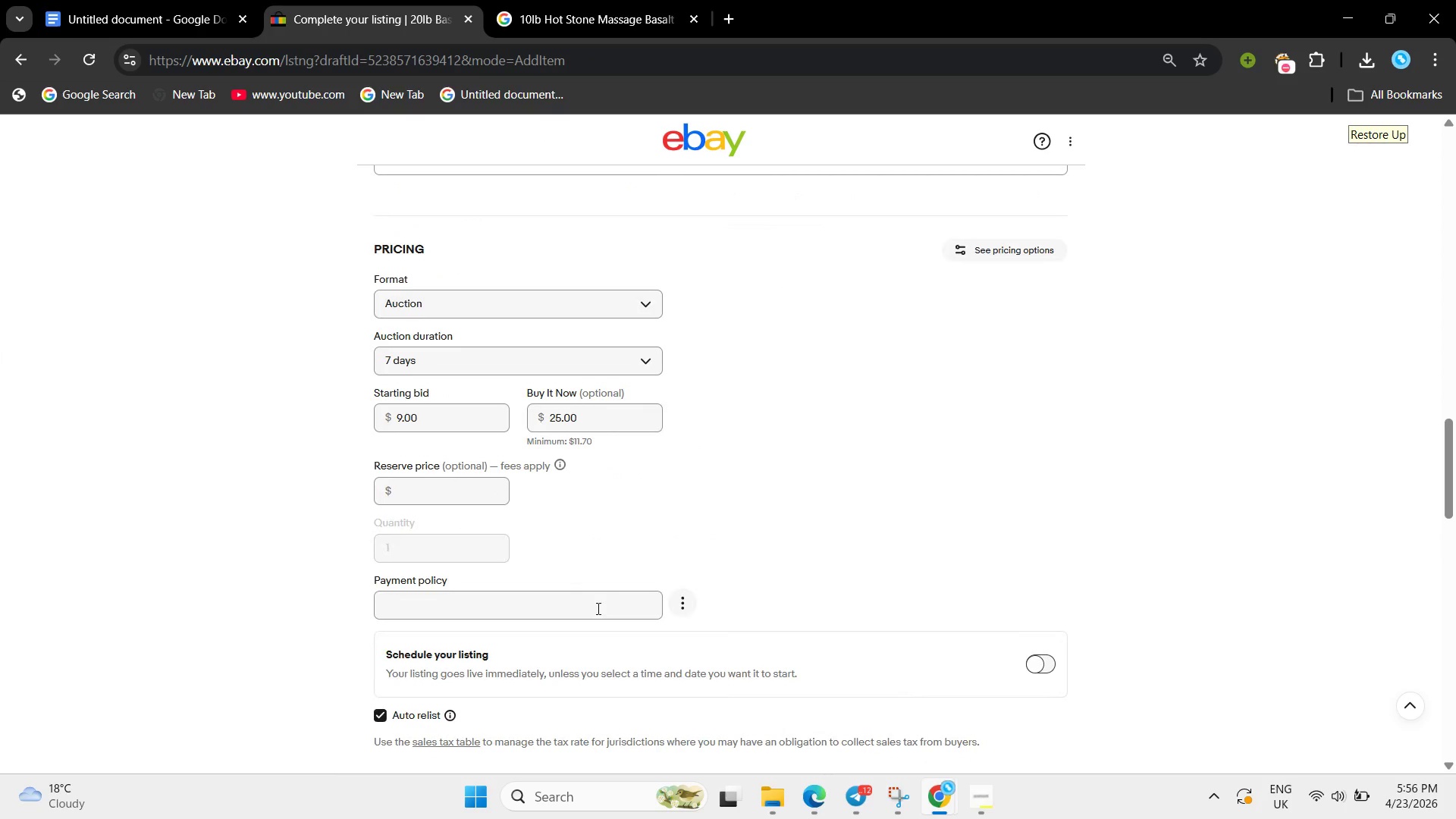 
left_click([597, 608])
 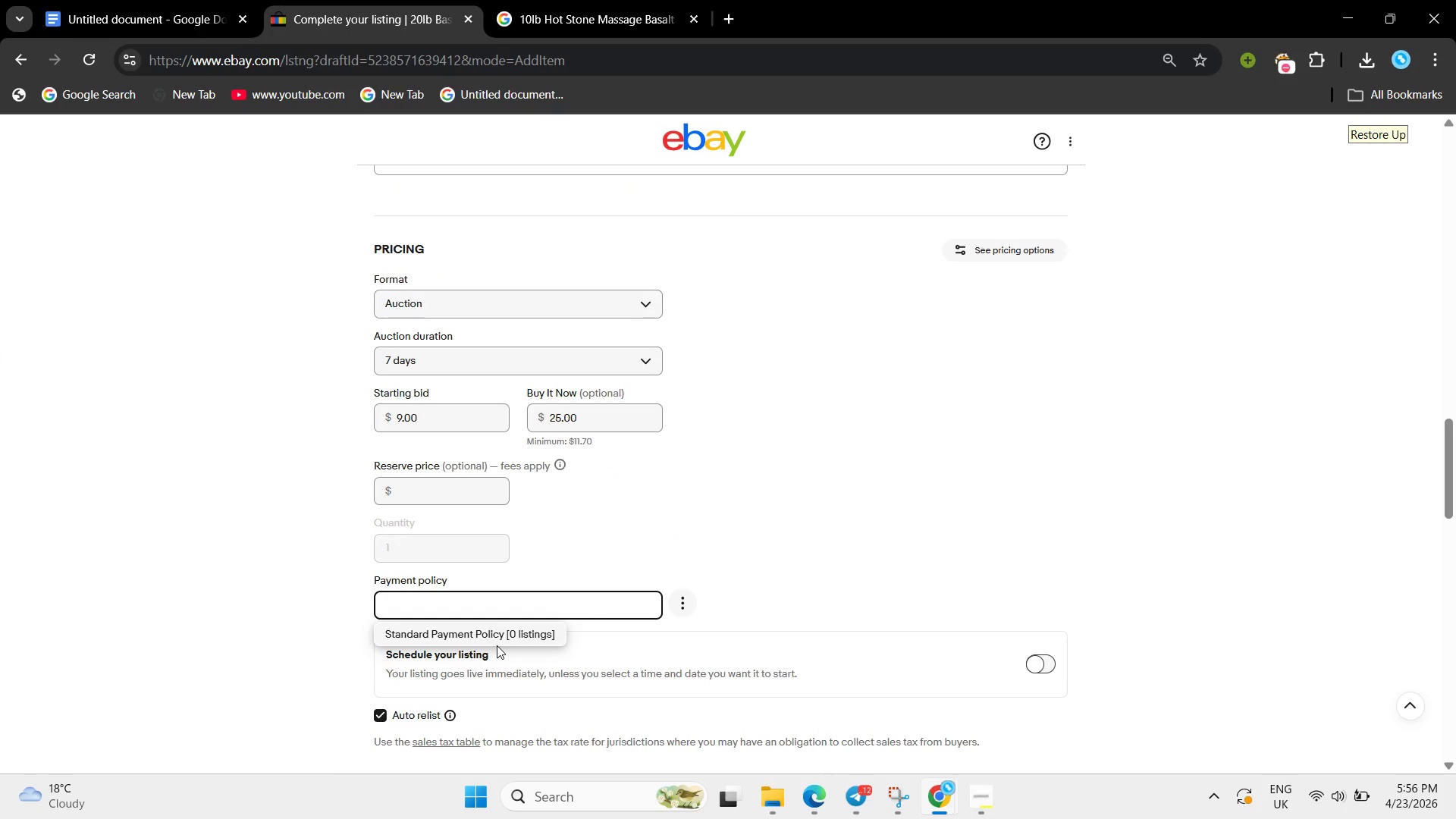 
left_click([493, 637])
 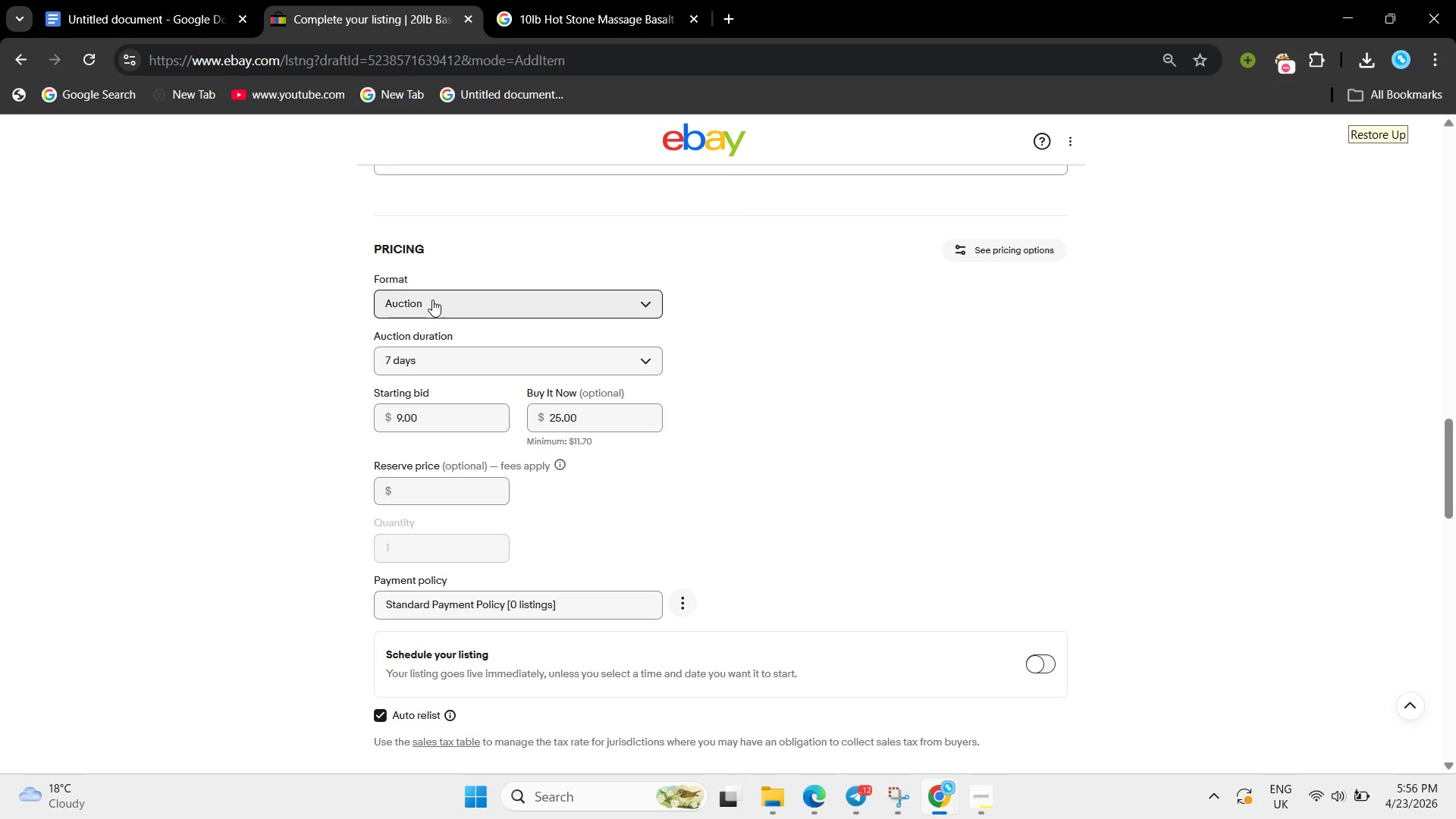 
left_click([432, 300])
 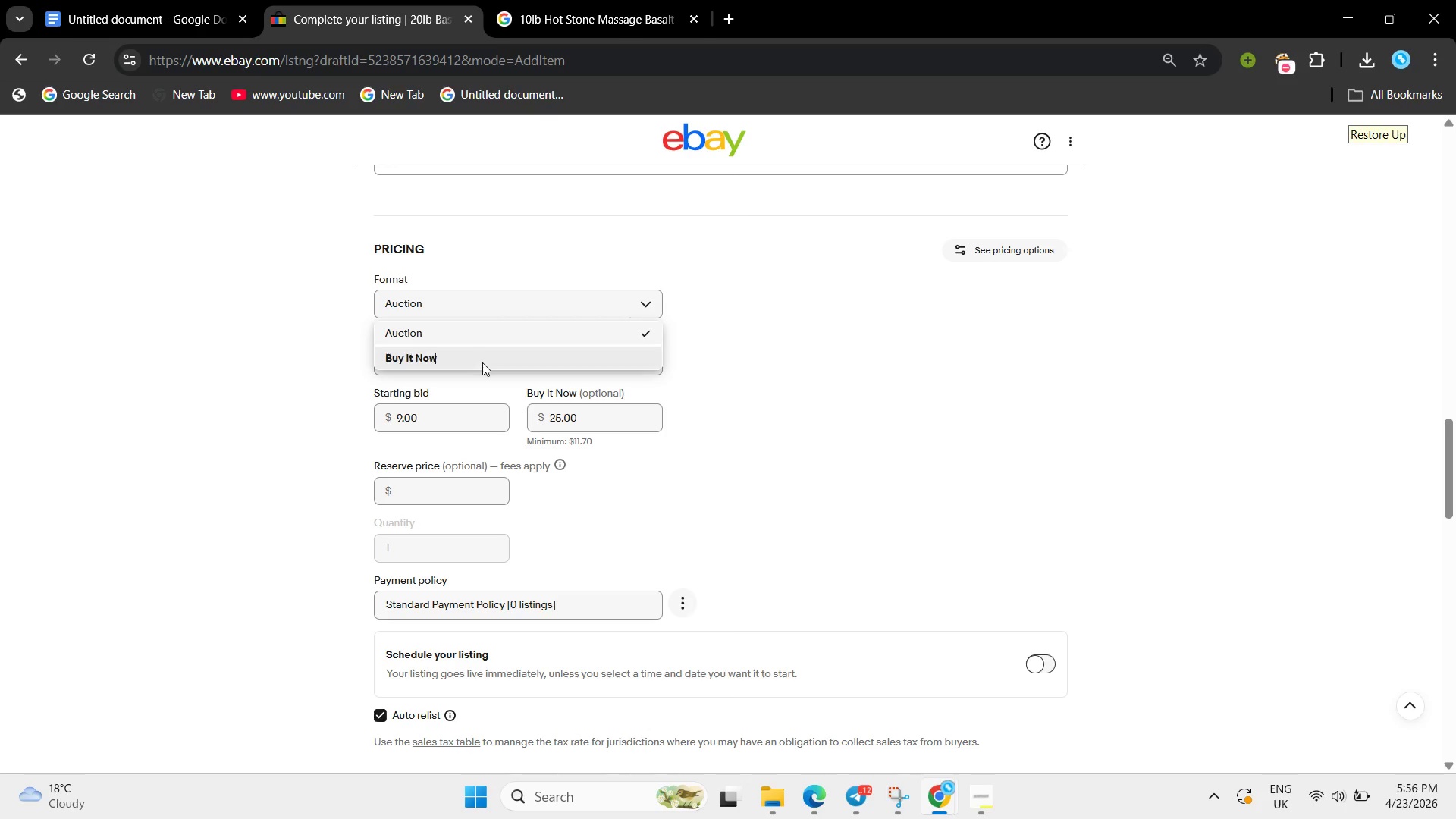 
left_click([482, 362])
 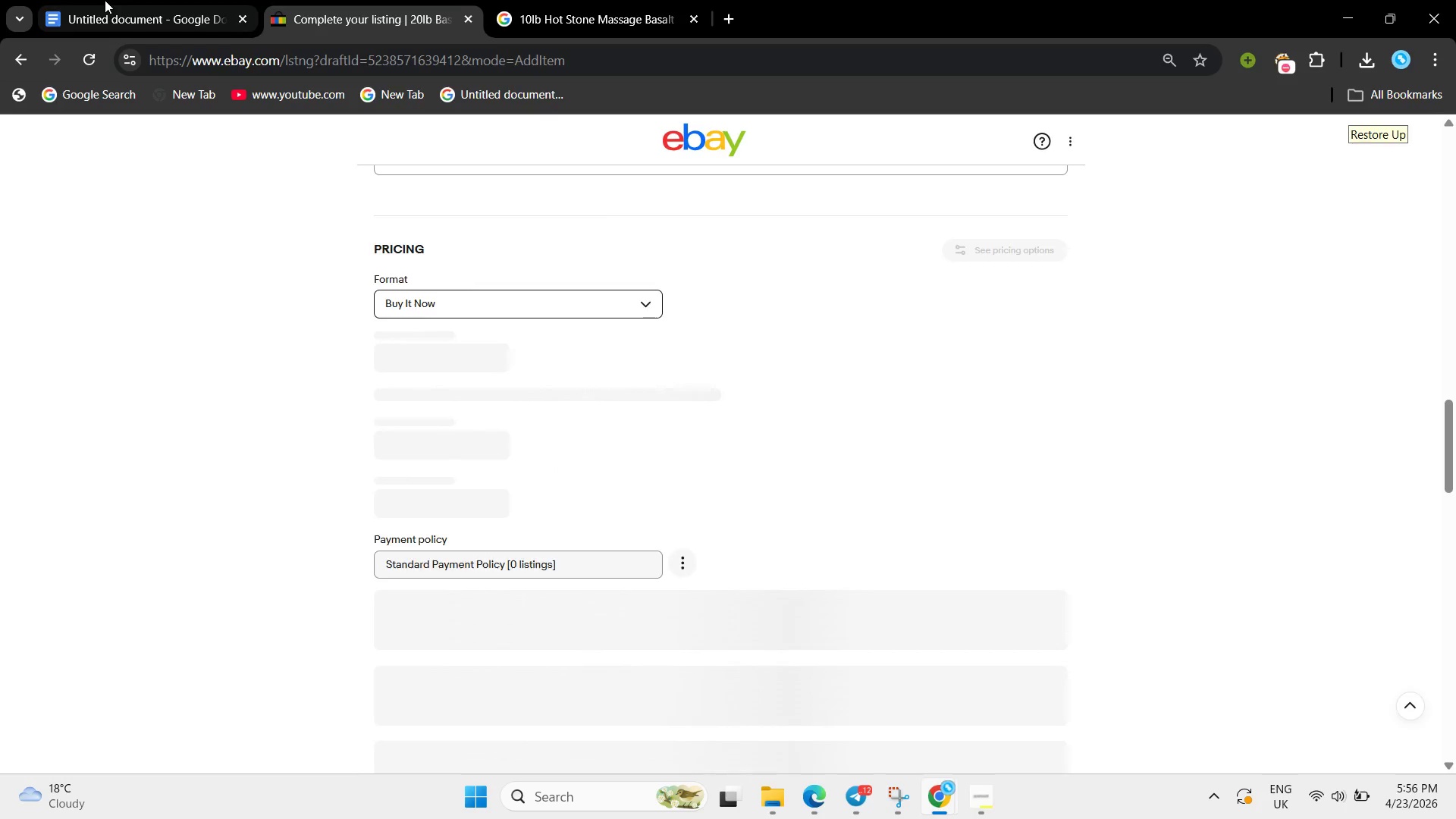 
left_click([105, 0])
 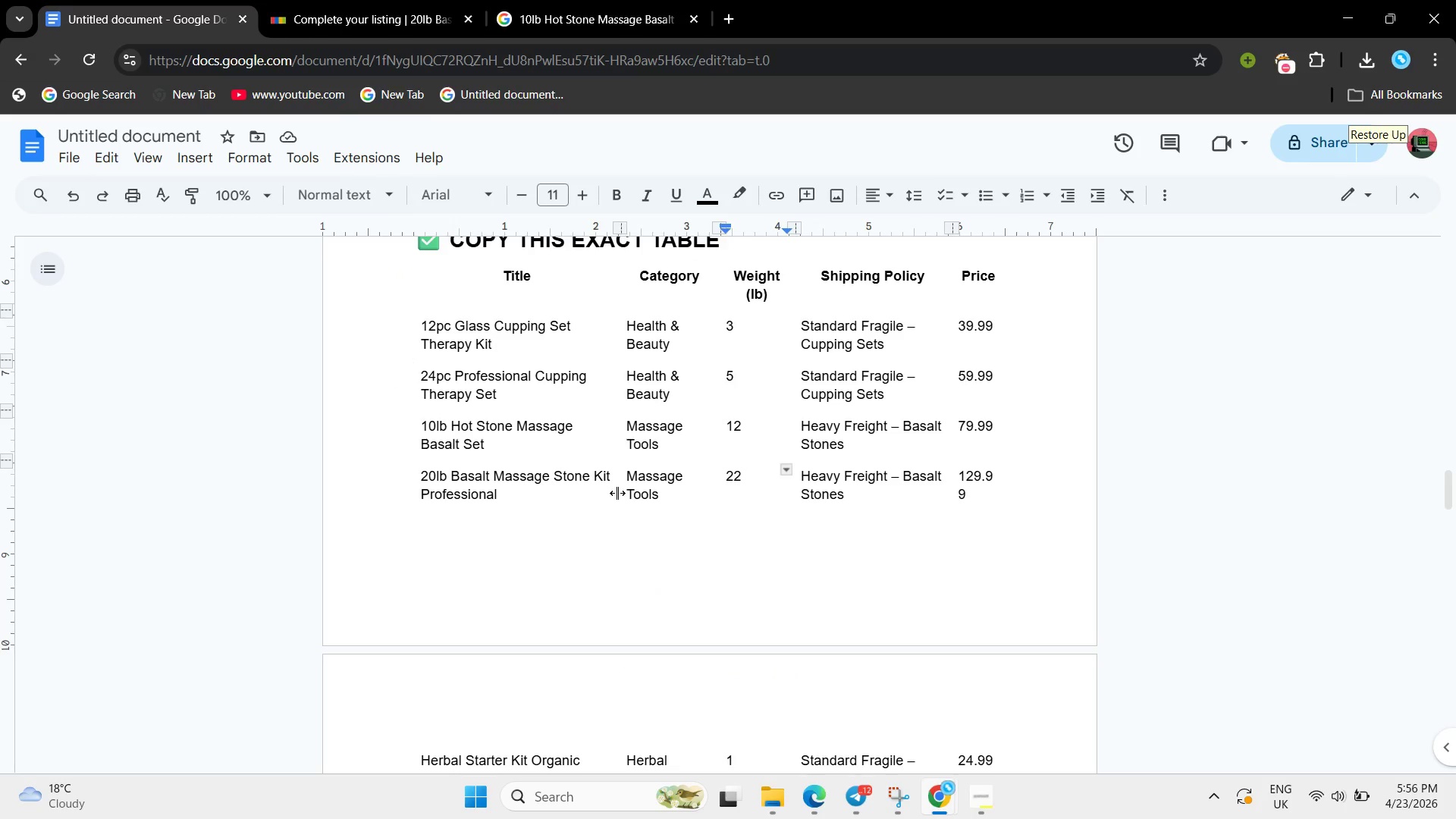 
scroll: coordinate [617, 493], scroll_direction: down, amount: 1.0
 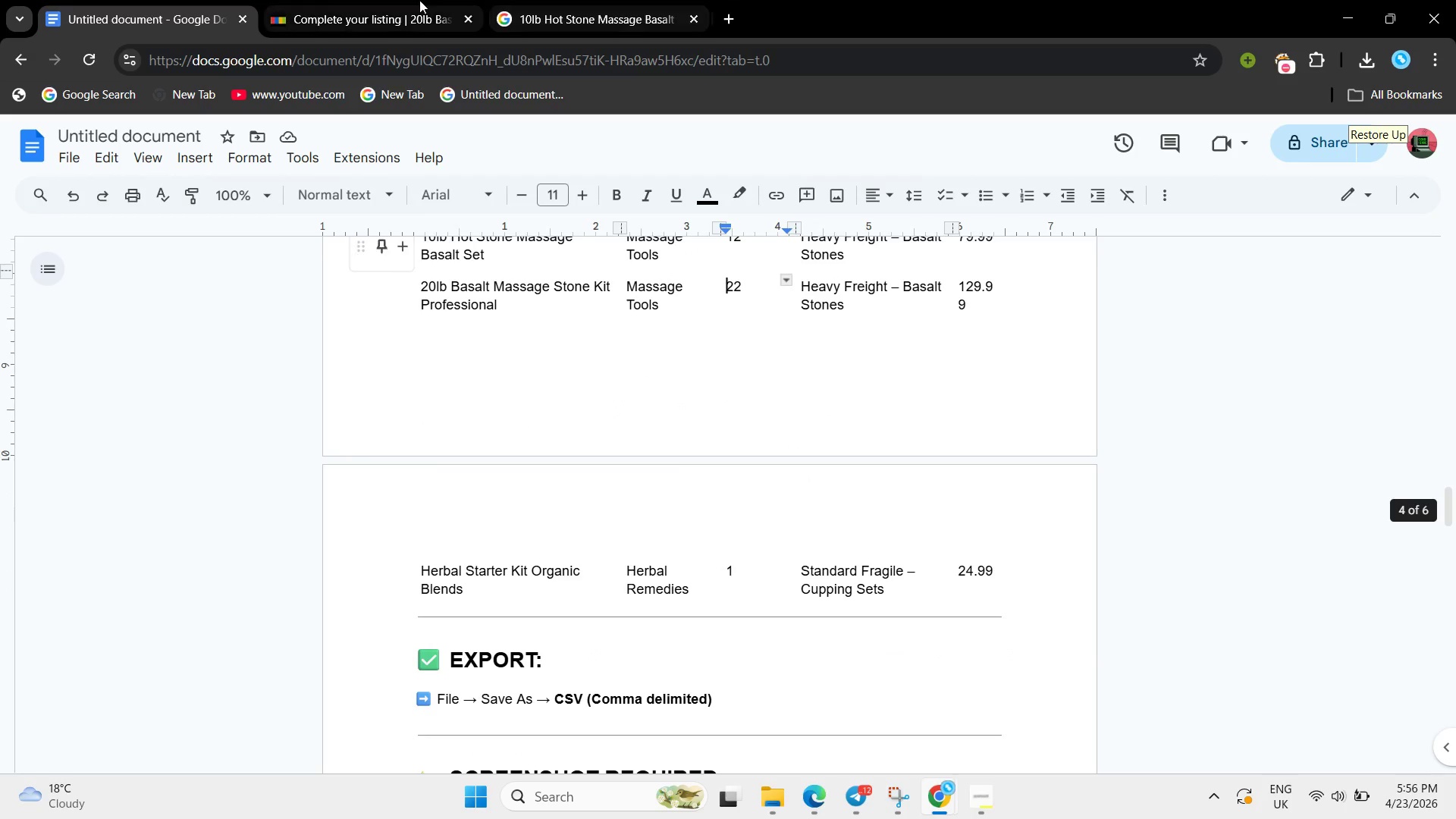 
left_click([339, 0])
 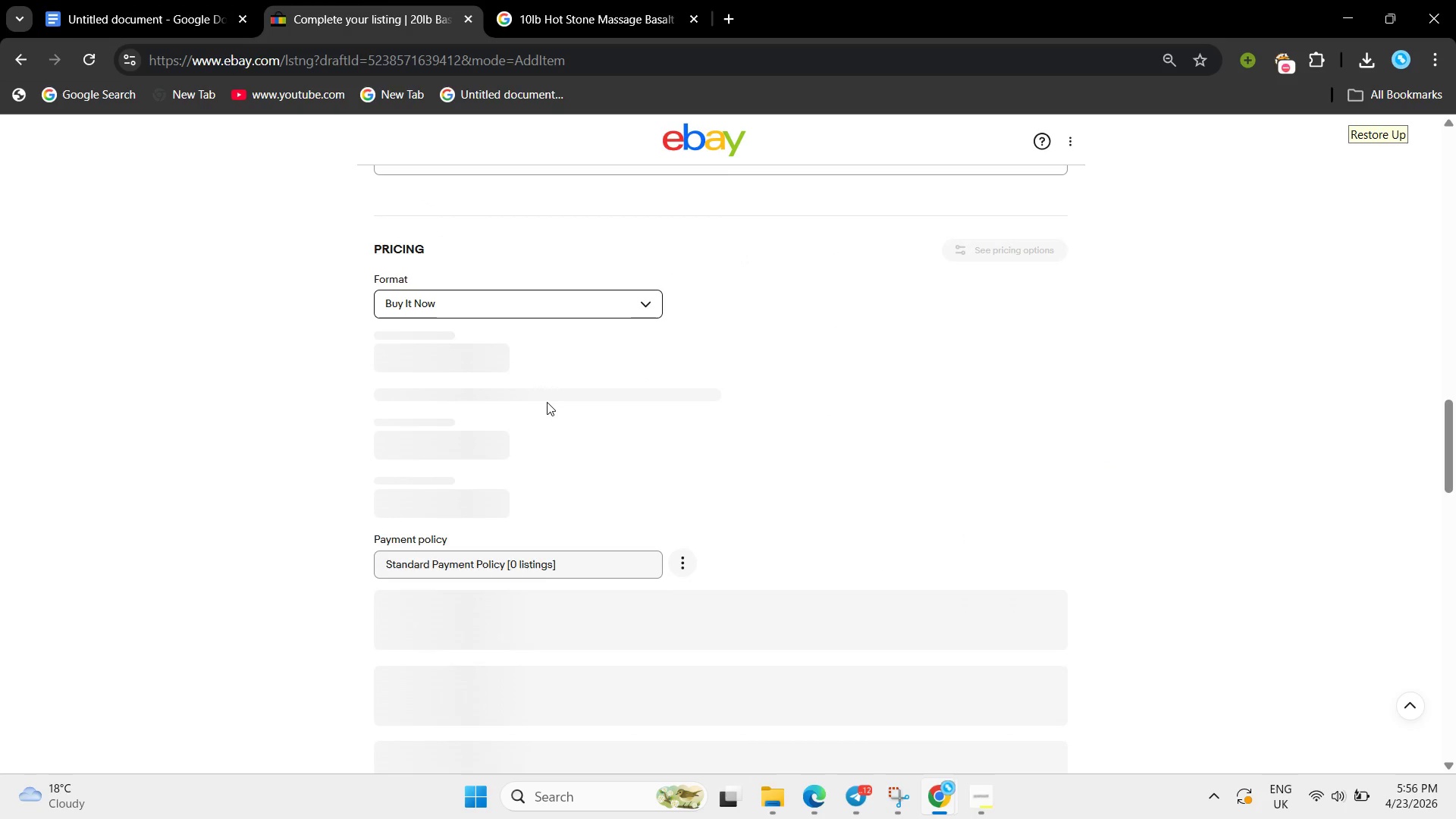 
scroll: coordinate [547, 402], scroll_direction: up, amount: 1.0
 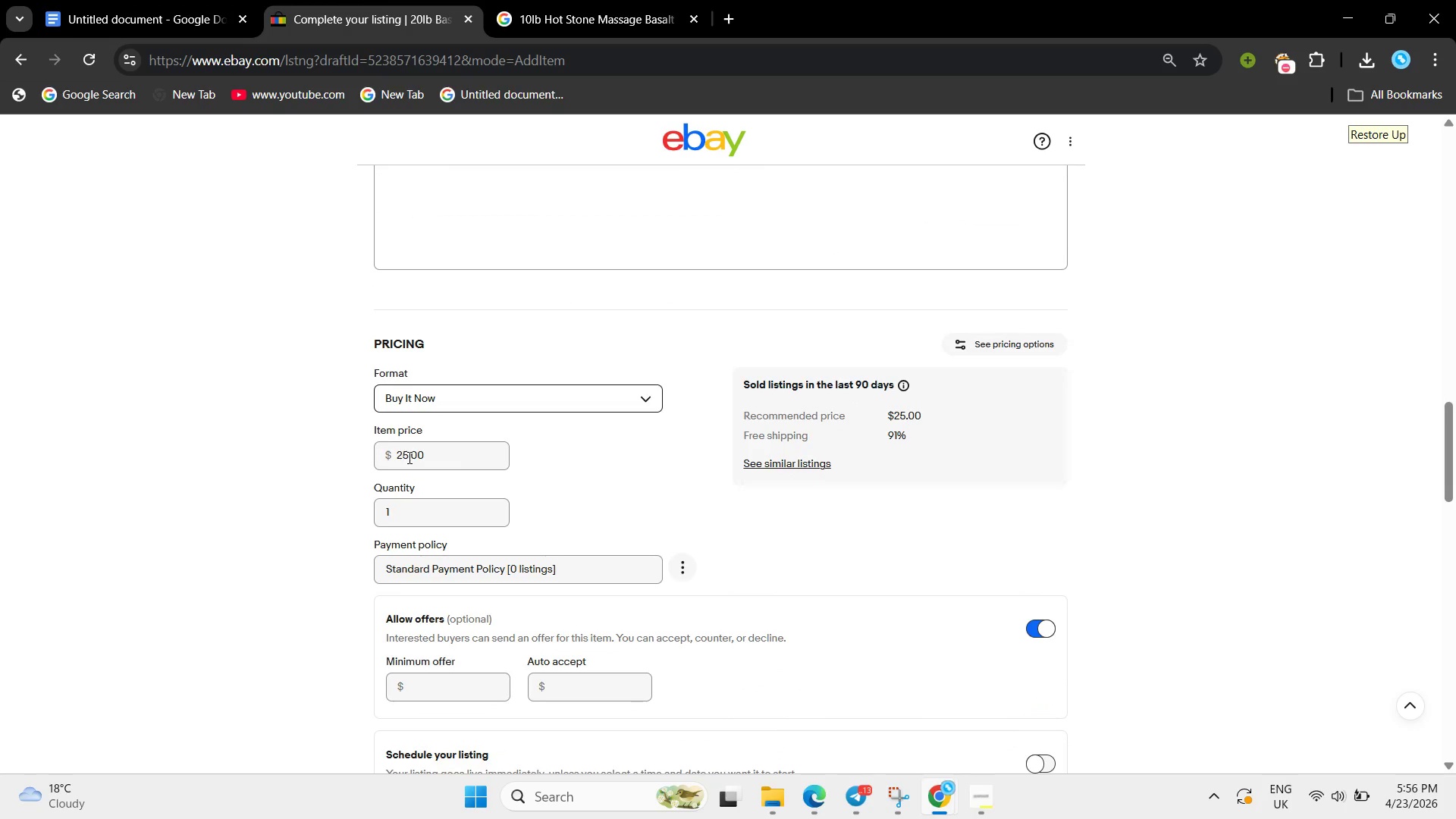 
left_click([408, 457])
 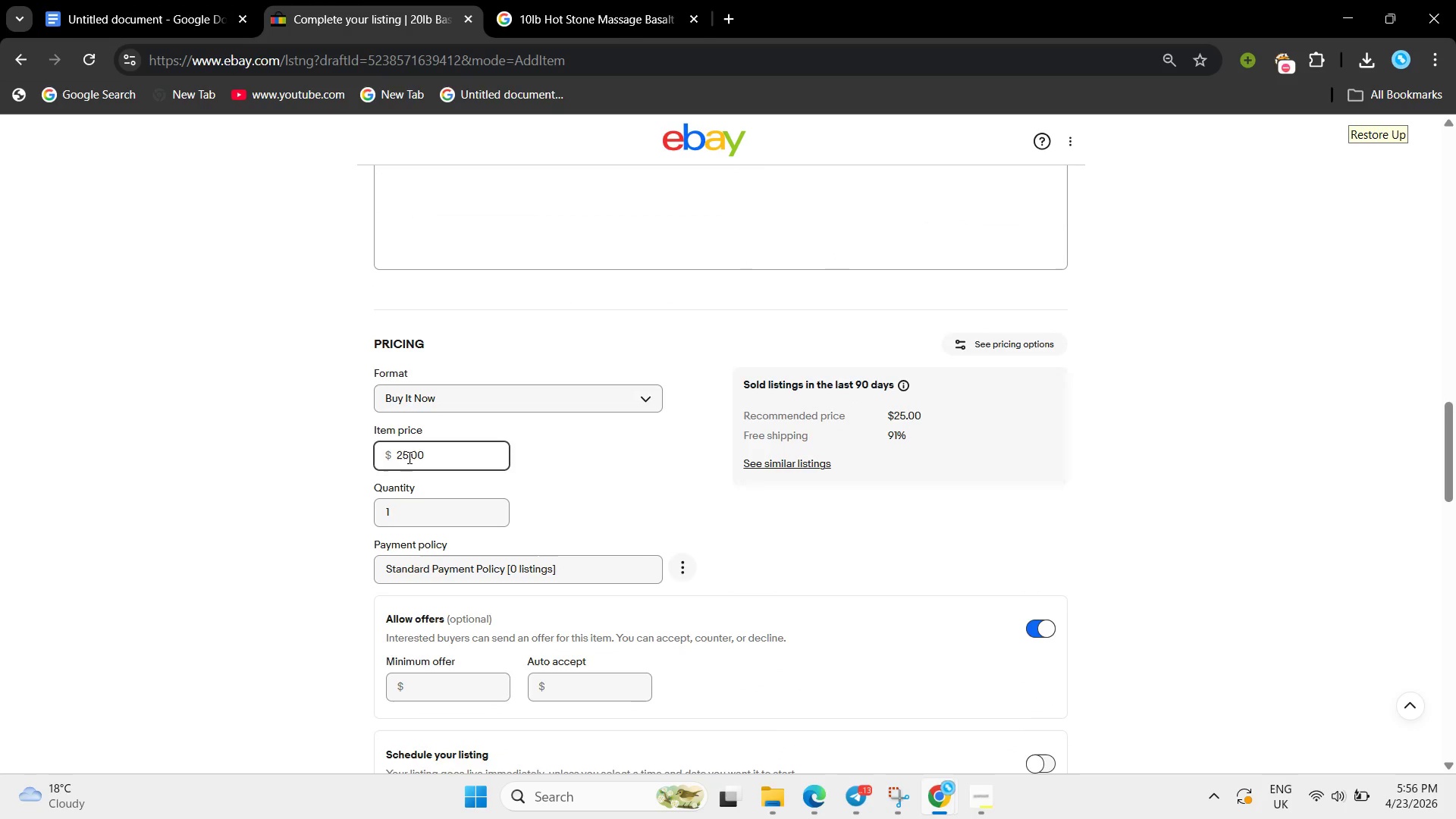 
key(Backspace)
 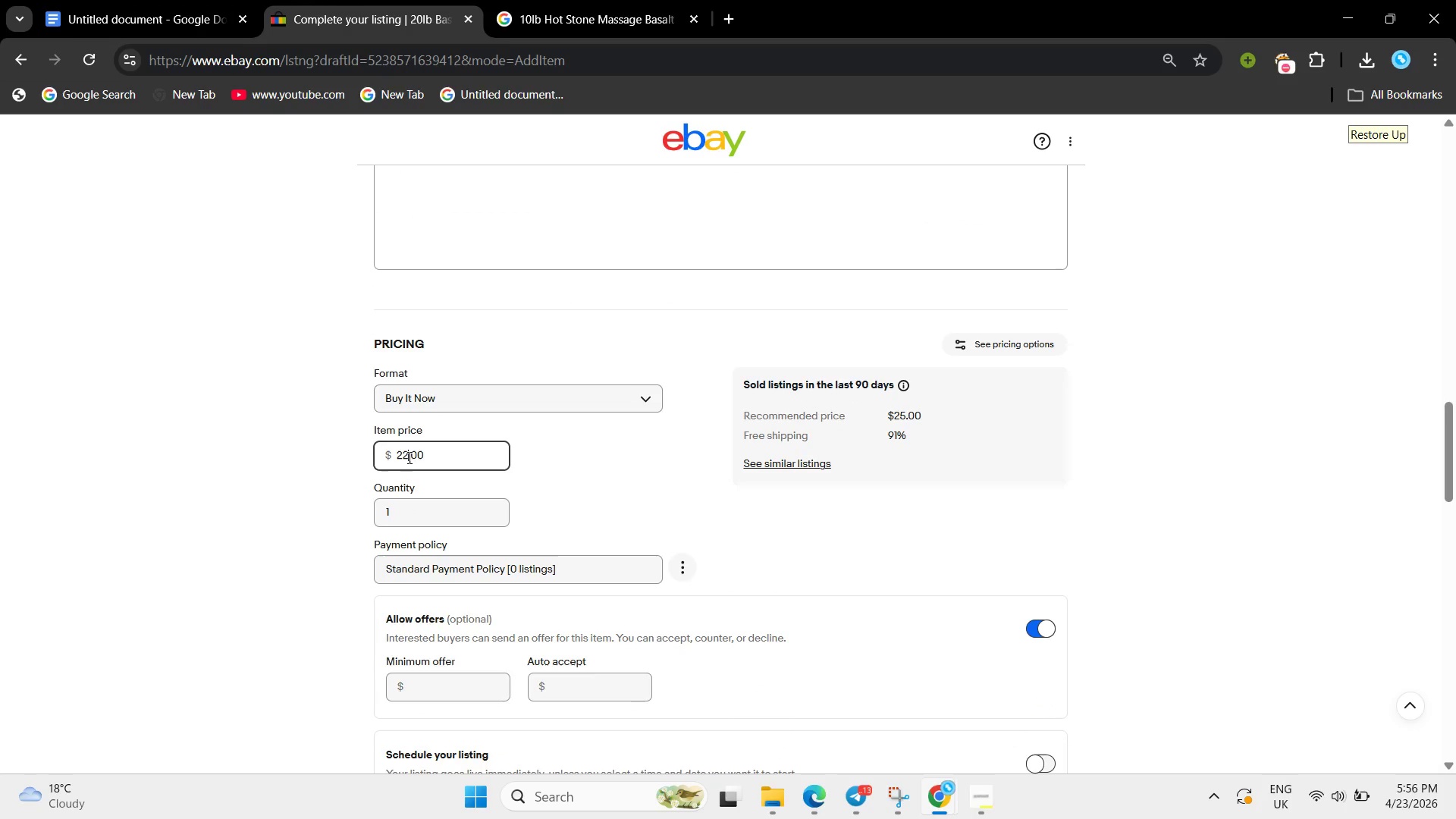 
key(2)
 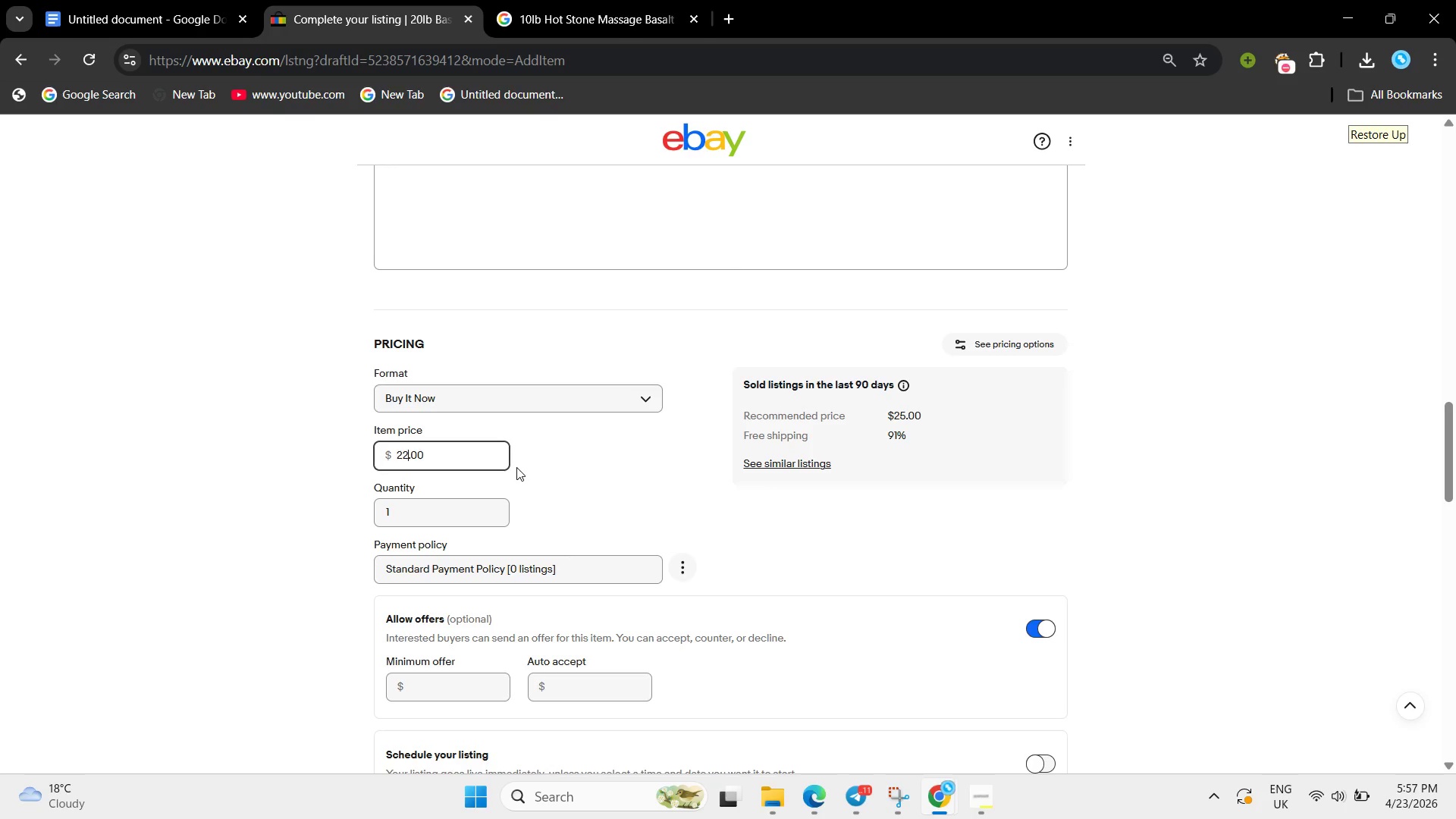 
wait(43.42)
 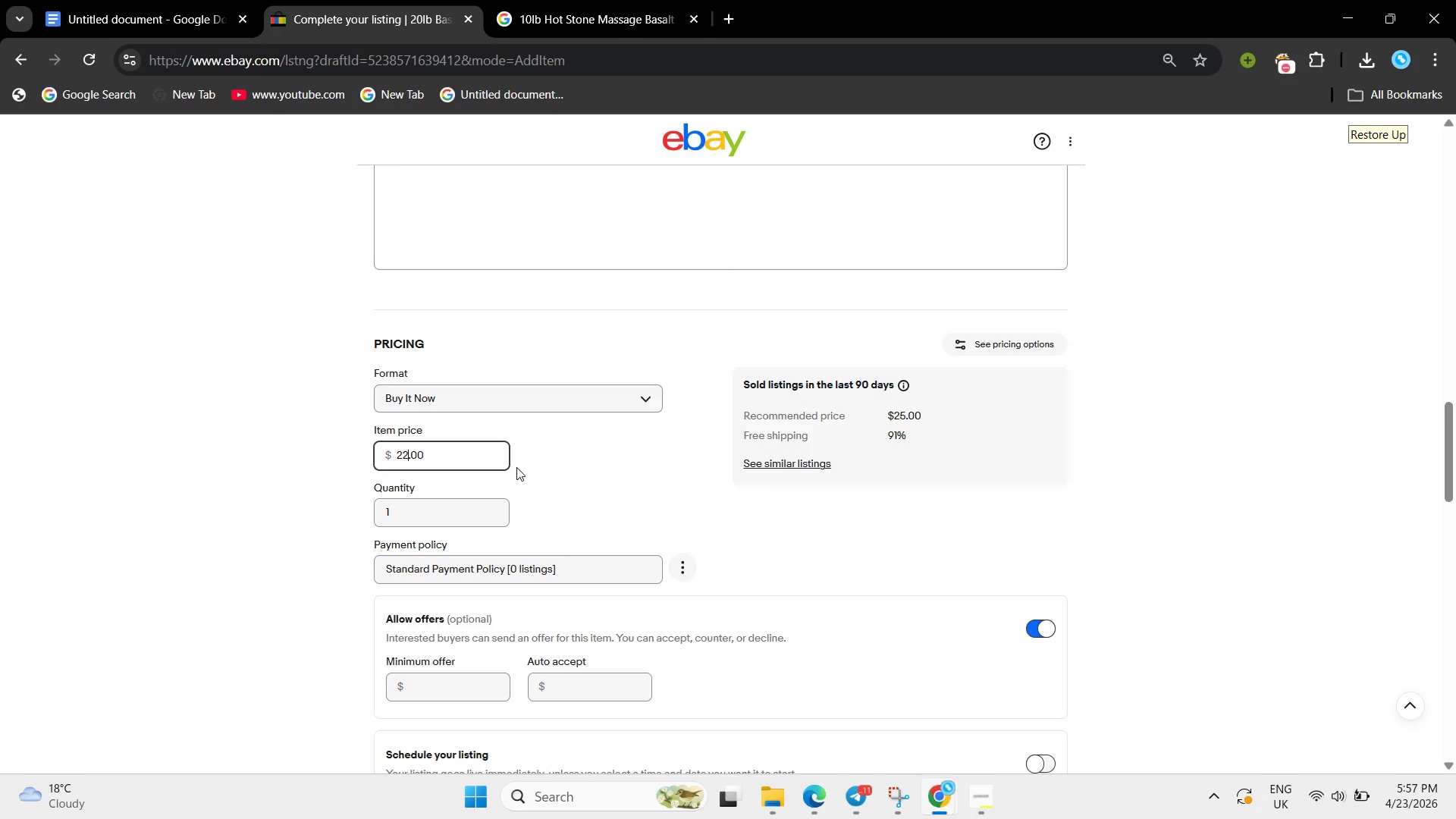 
scroll: coordinate [553, 550], scroll_direction: down, amount: 4.0
 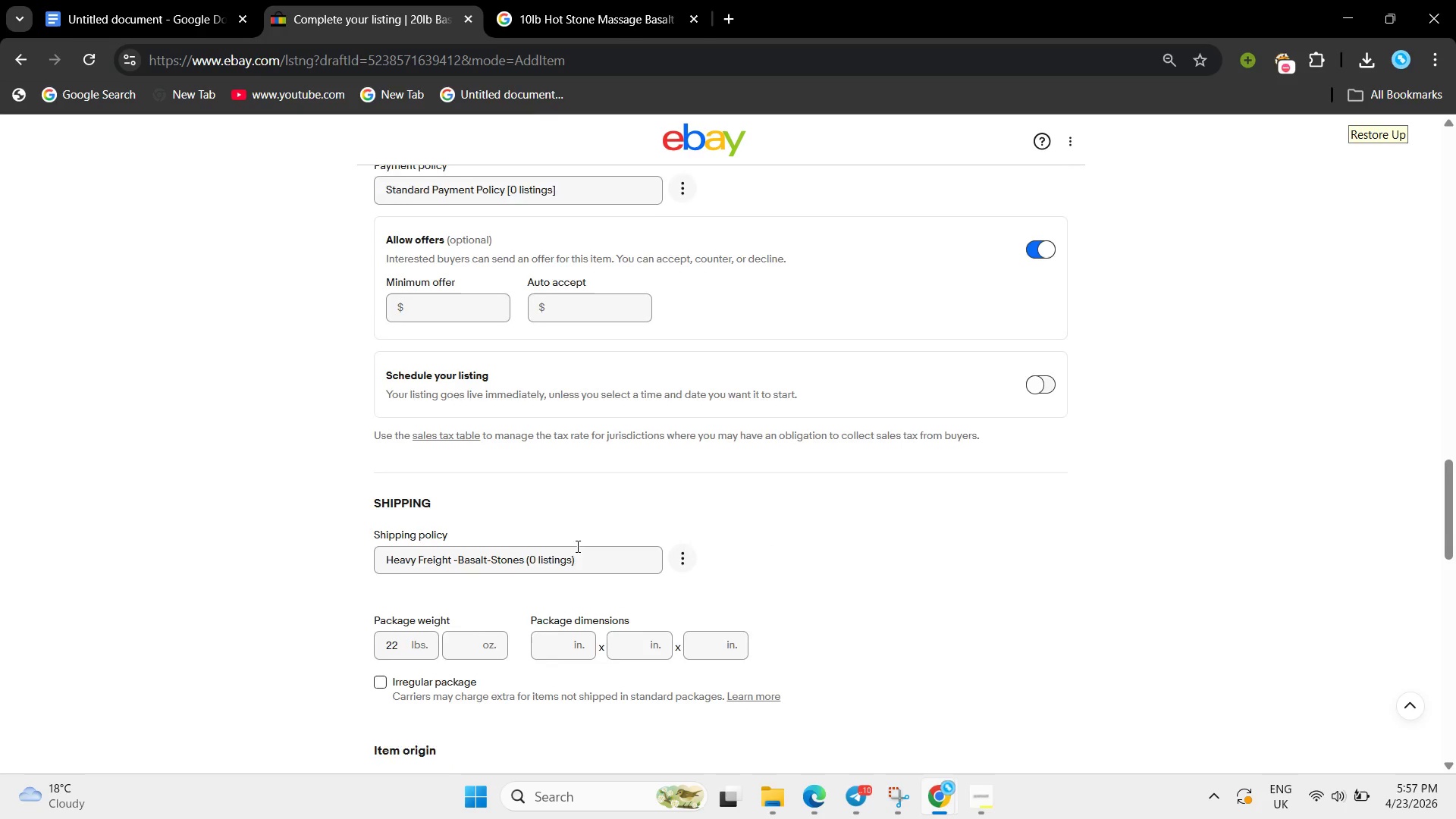 
scroll: coordinate [576, 546], scroll_direction: up, amount: 15.0
 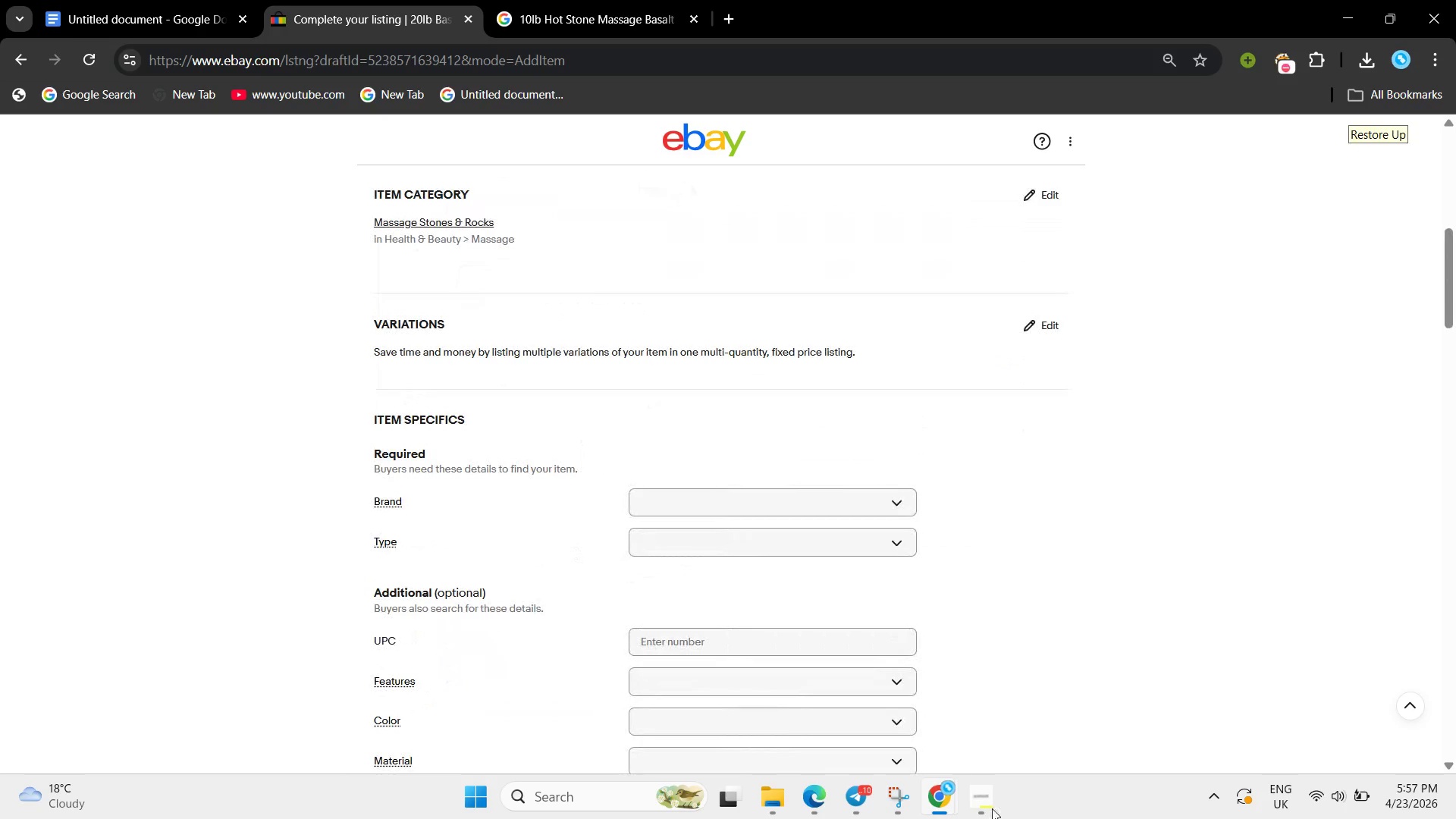 
left_click([984, 805])